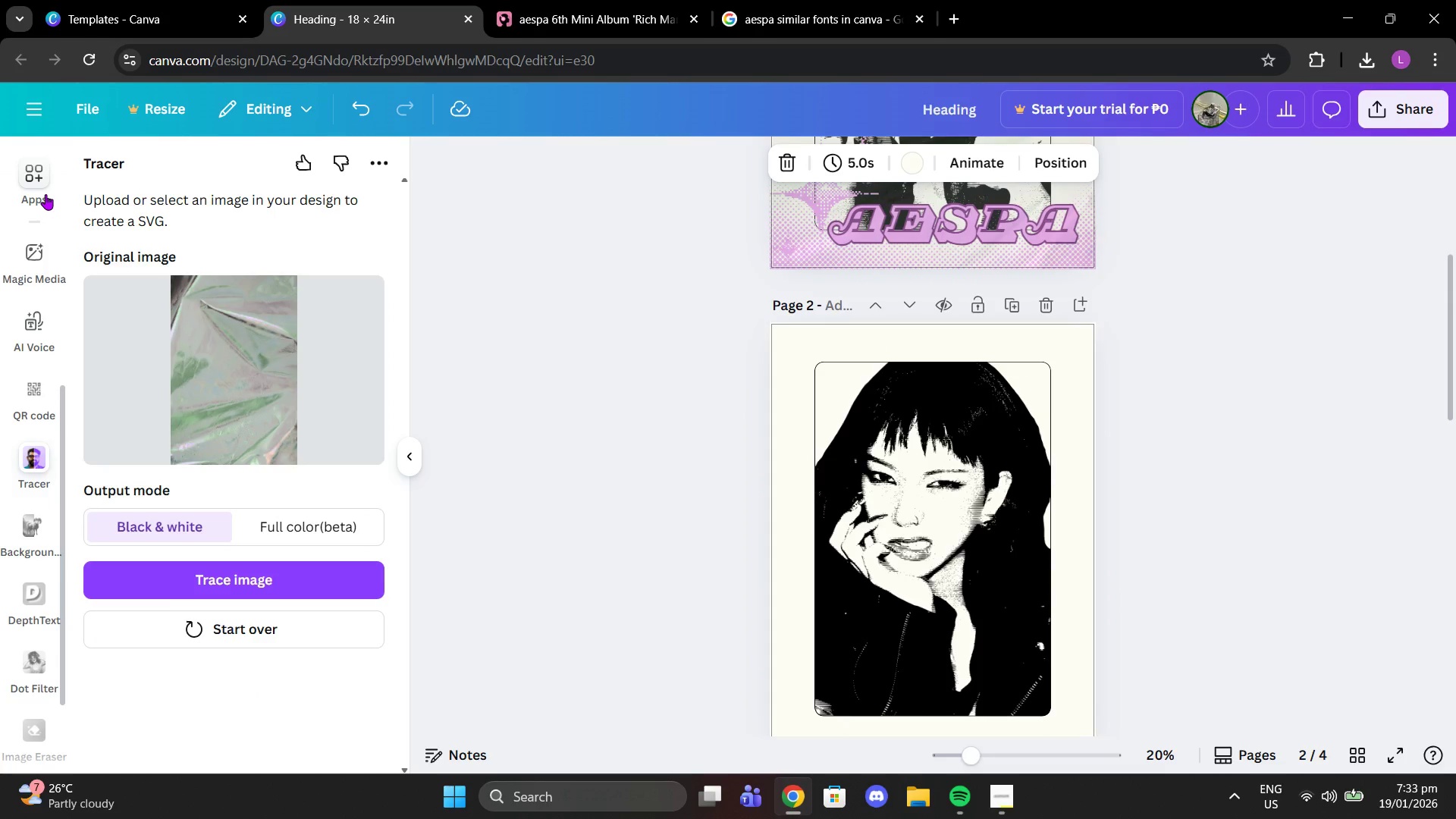 
scroll: coordinate [45, 252], scroll_direction: up, amount: 5.0
 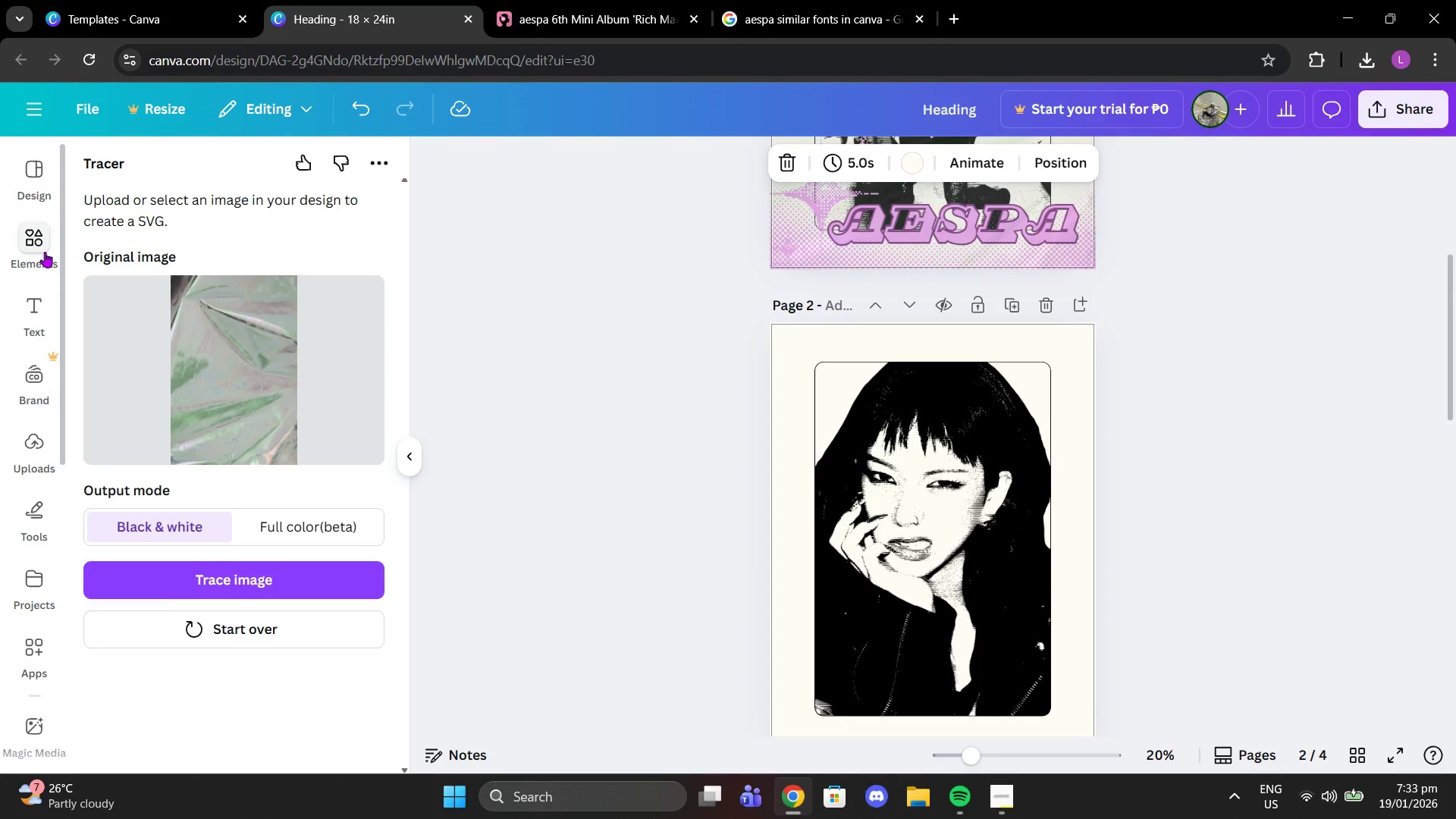 
left_click([45, 252])
 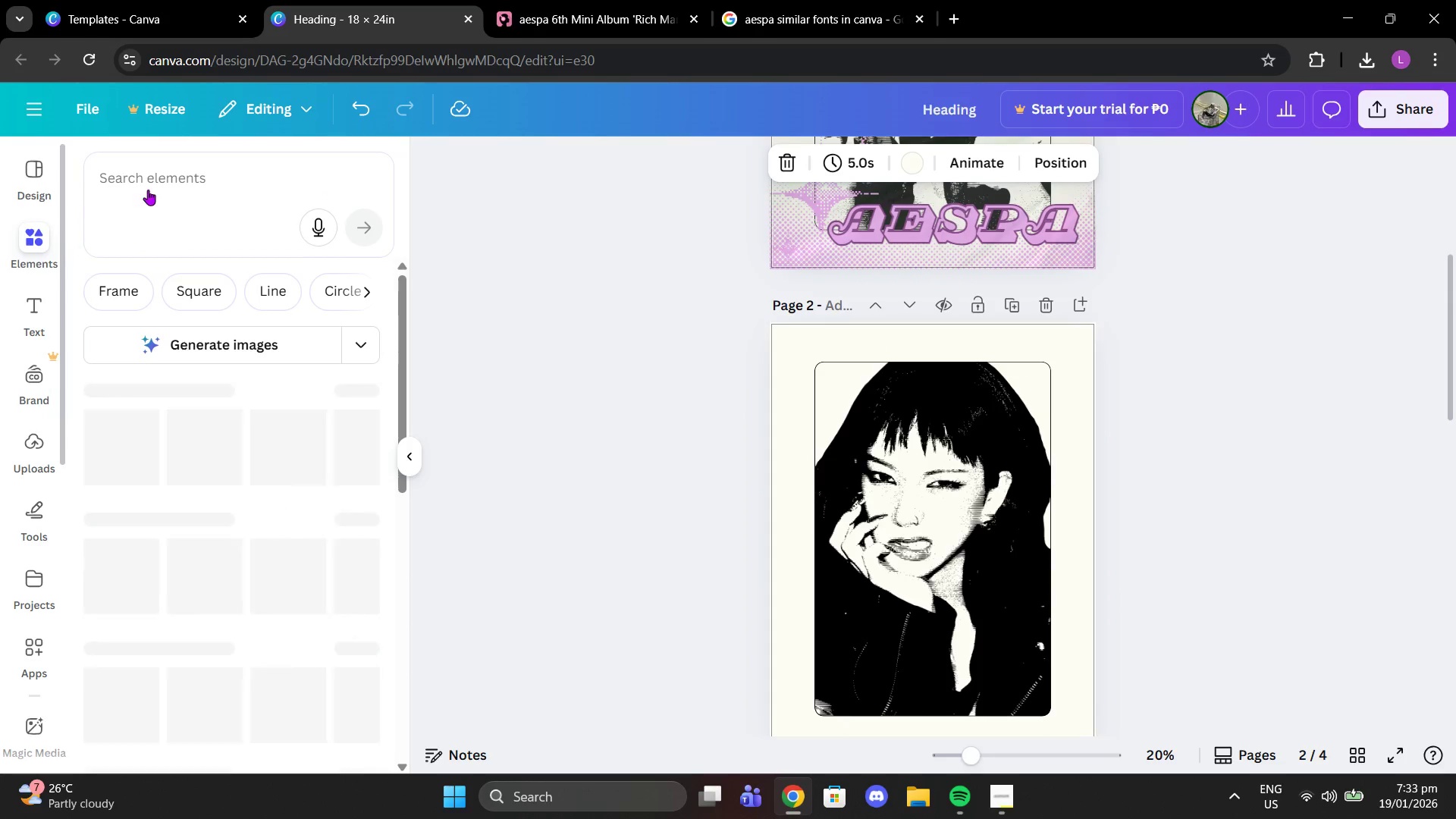 
left_click([150, 188])
 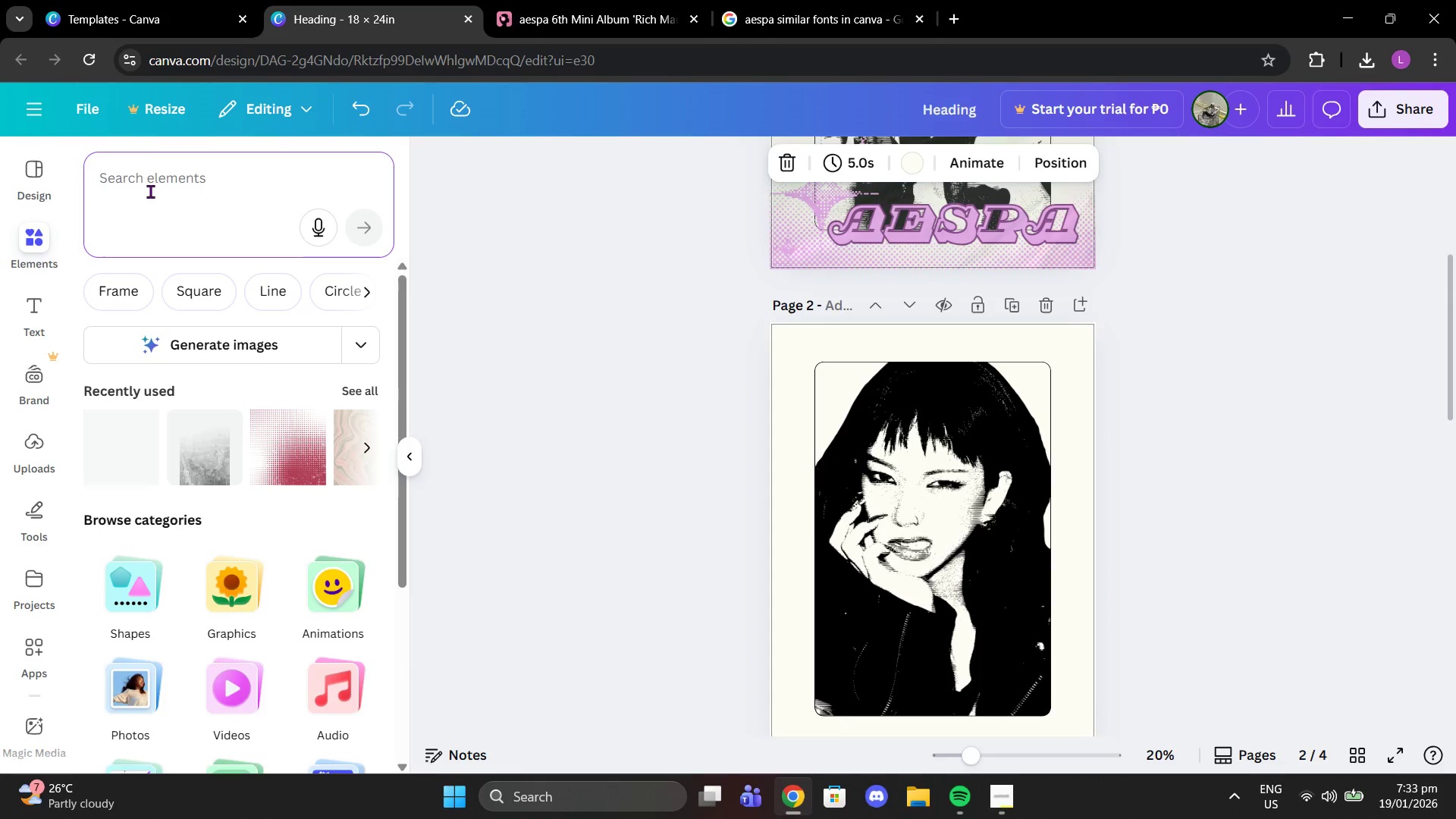 
type(half )
key(Backspace)
type(tone)
 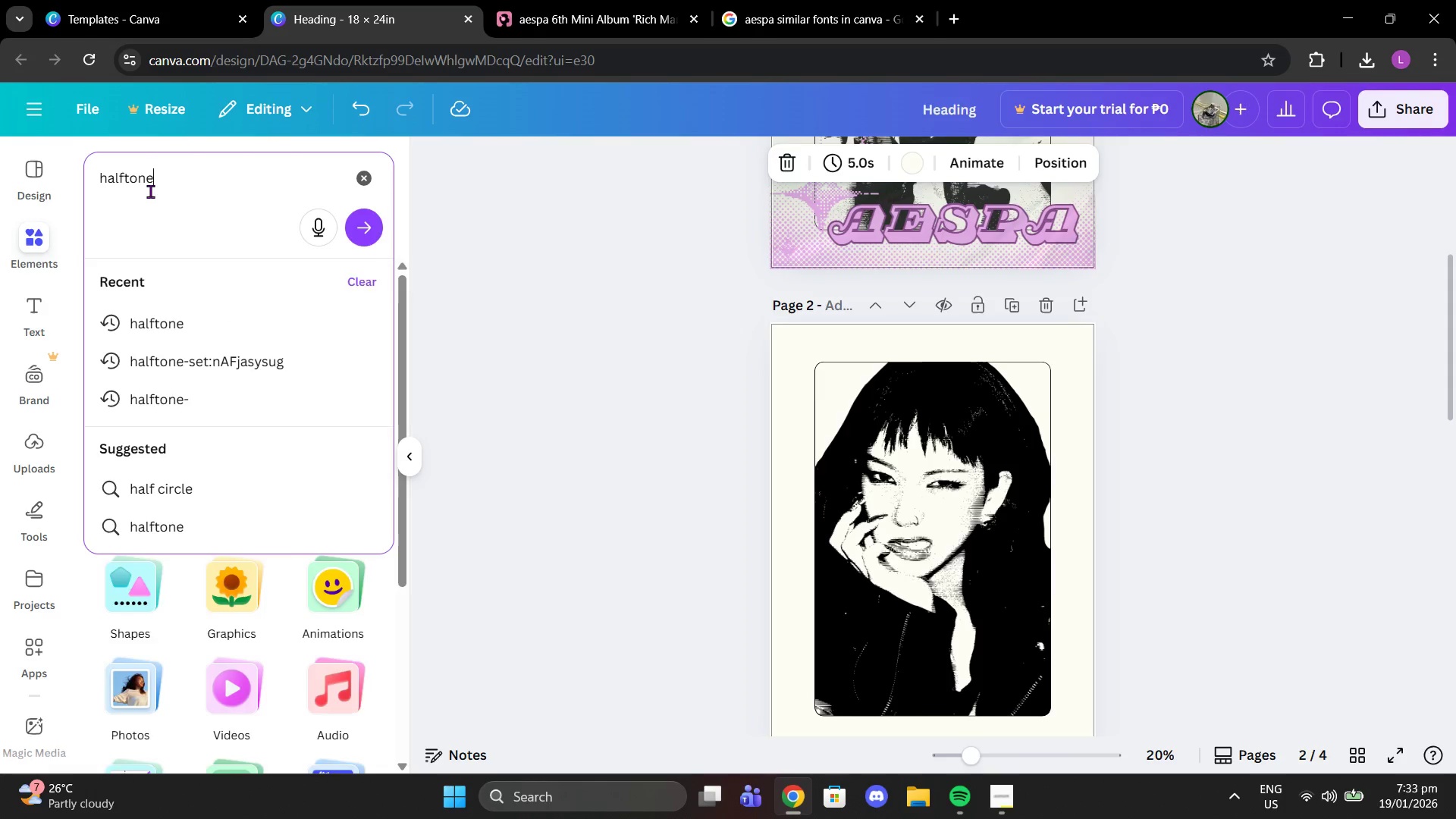 
key(Enter)
 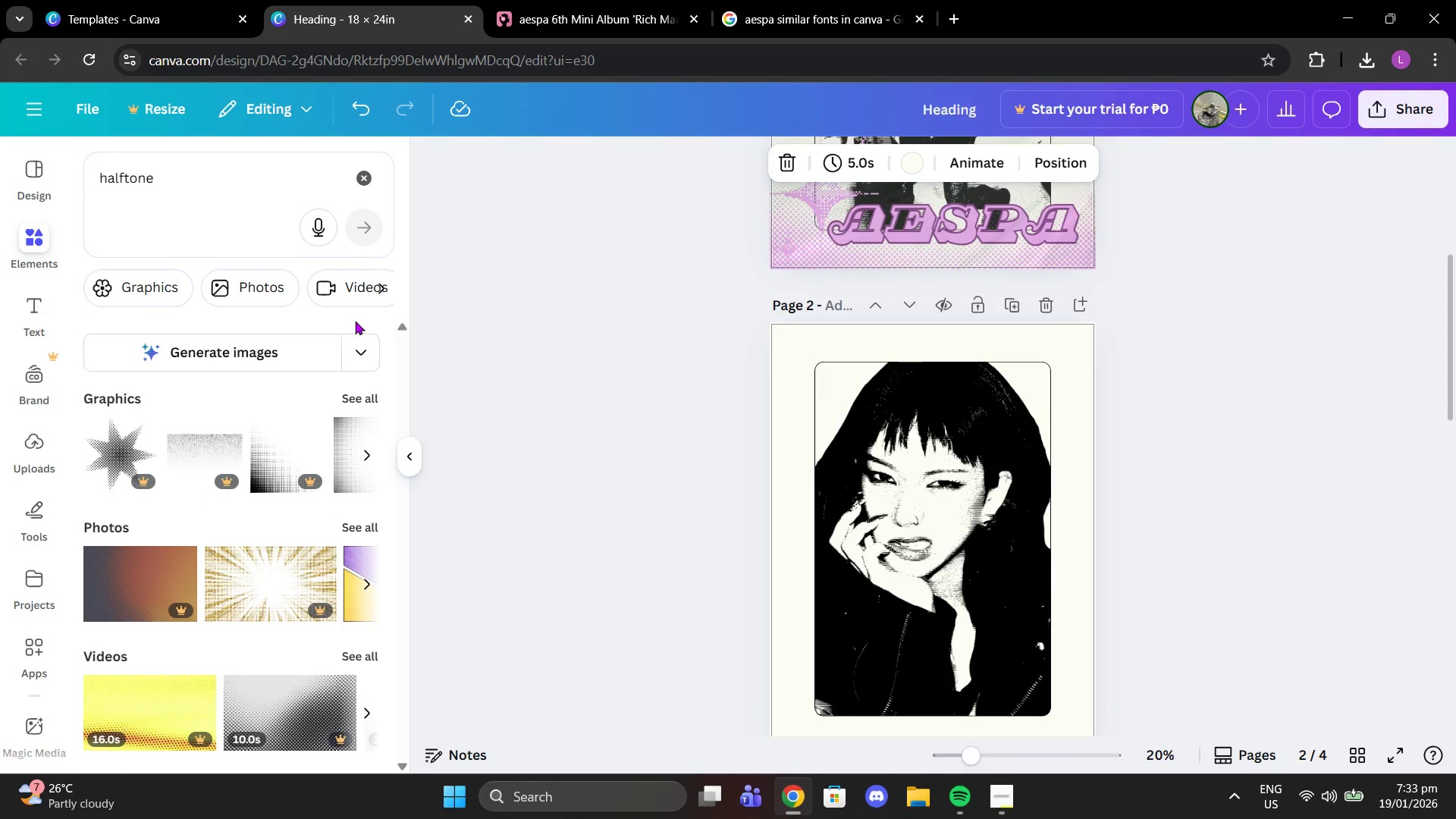 
left_click([351, 391])
 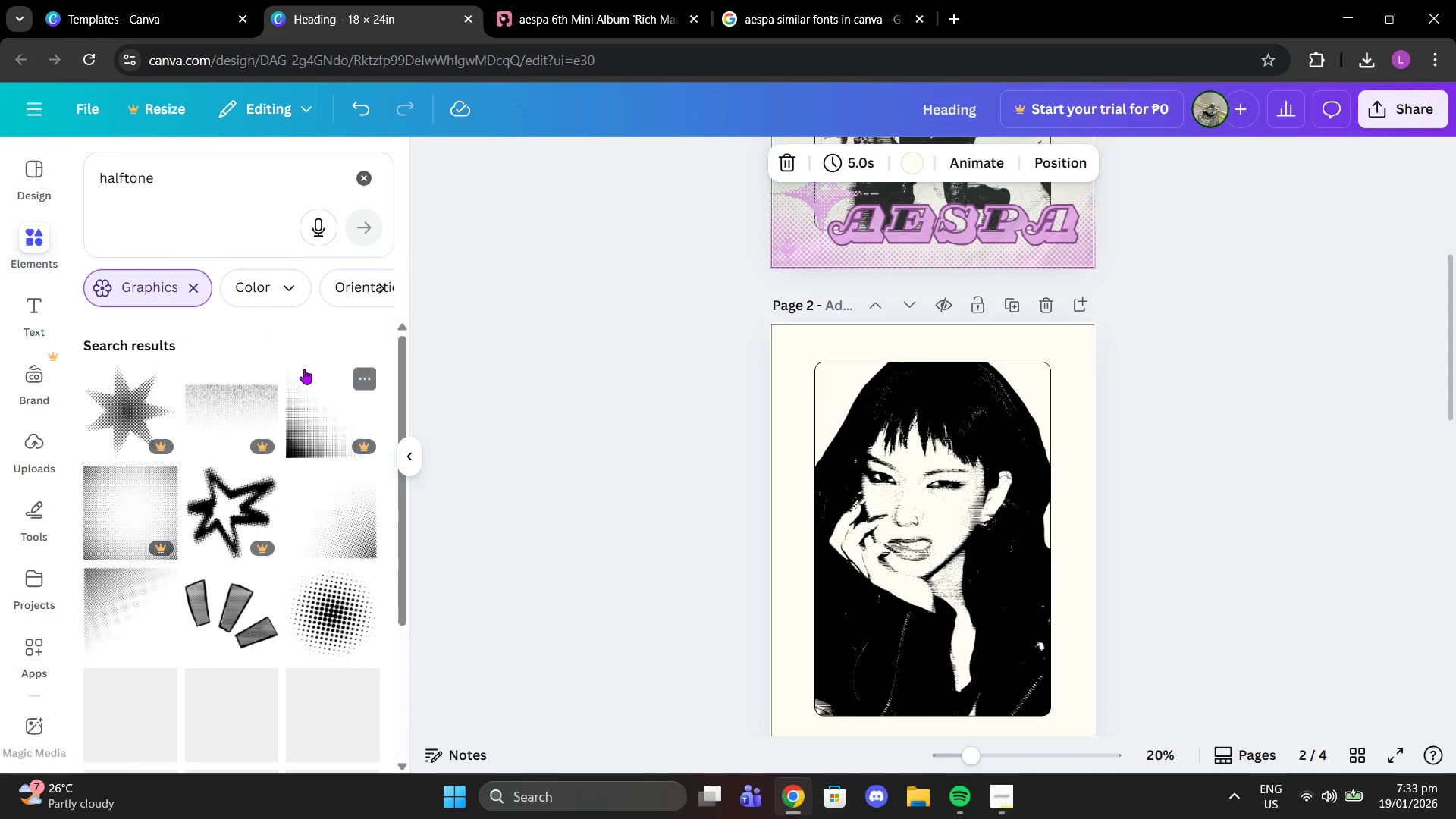 
scroll: coordinate [293, 391], scroll_direction: down, amount: 2.0
 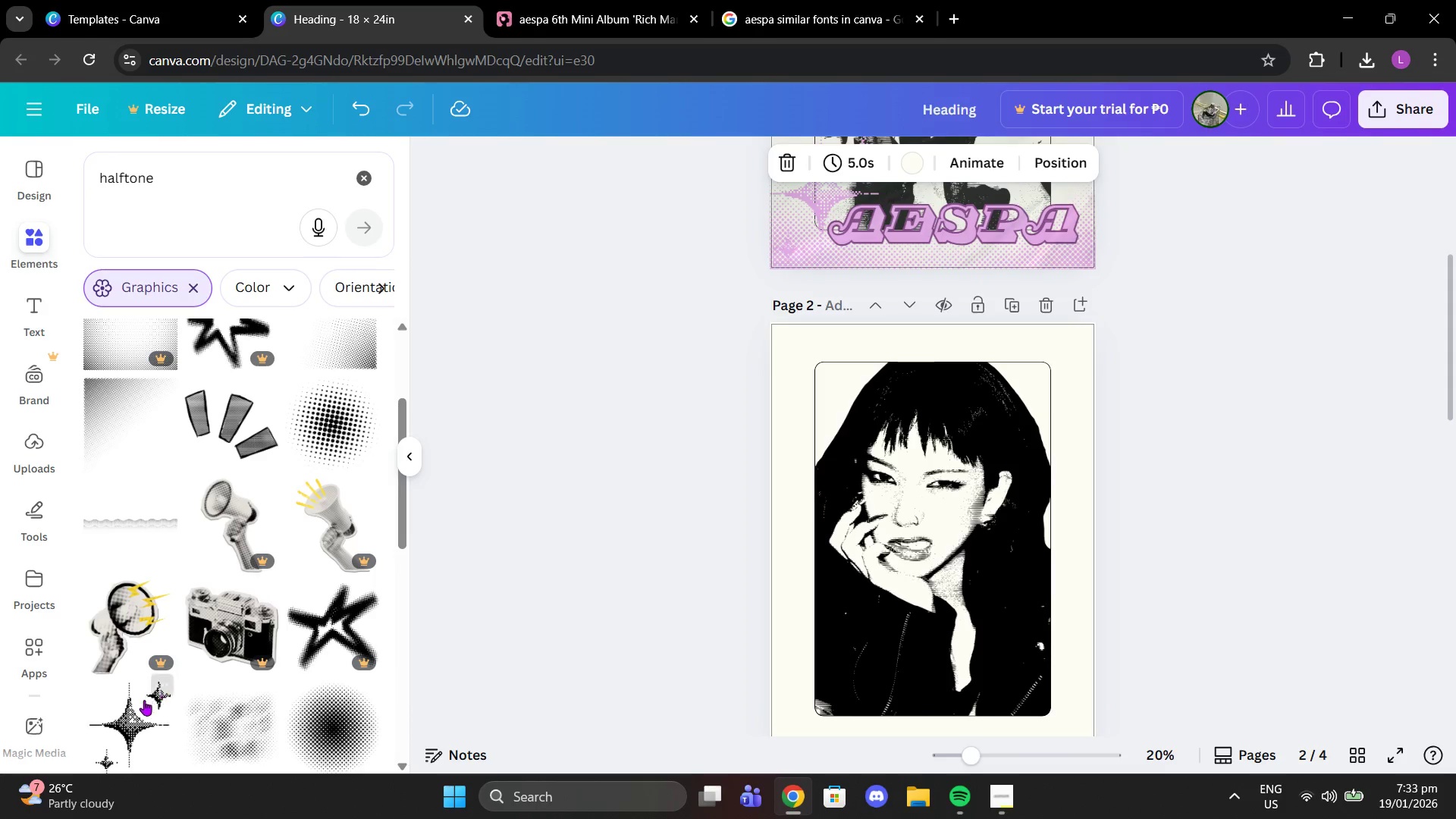 
left_click_drag(start_coordinate=[916, 578], to_coordinate=[812, 428])
 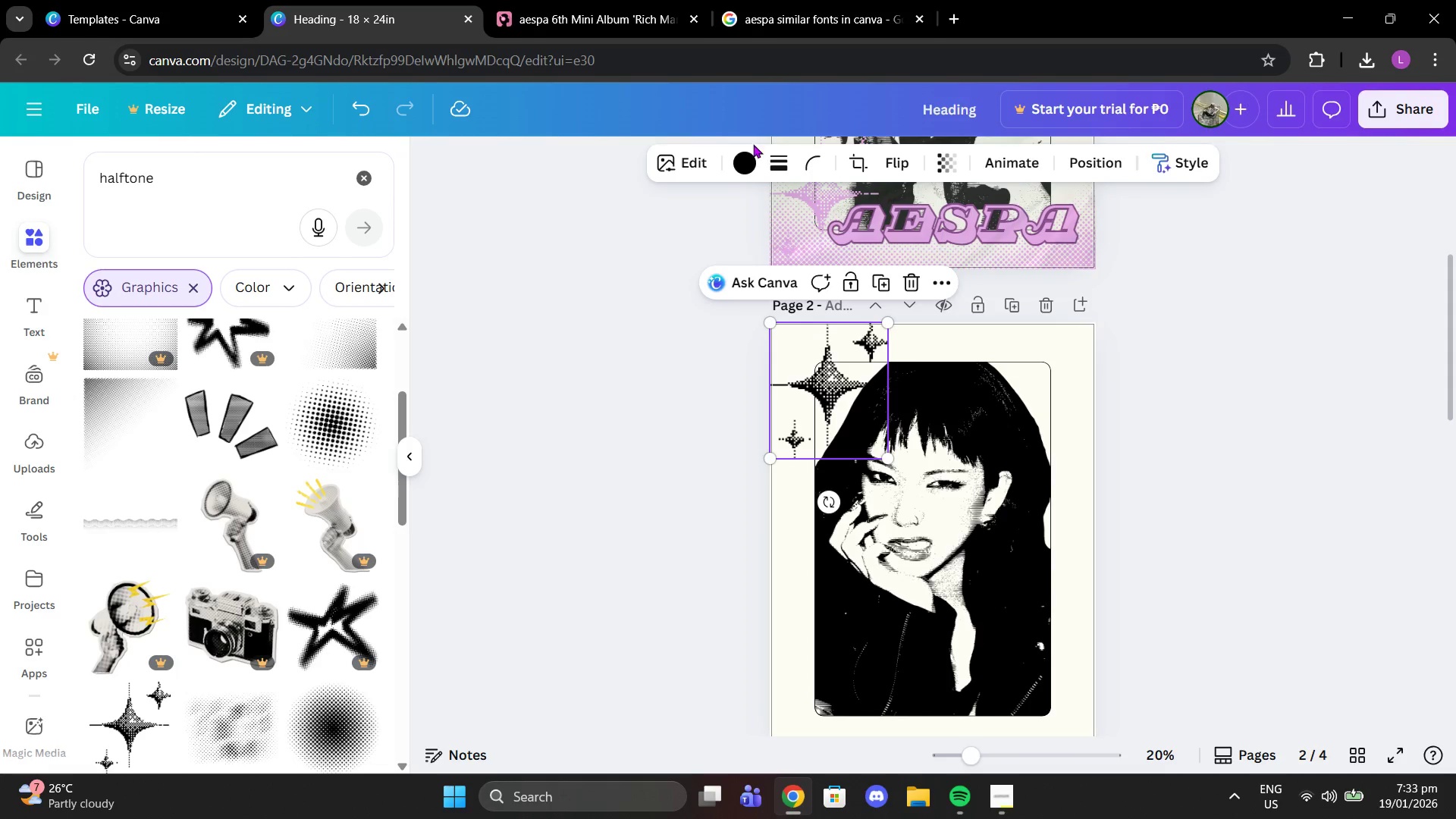 
left_click([745, 154])
 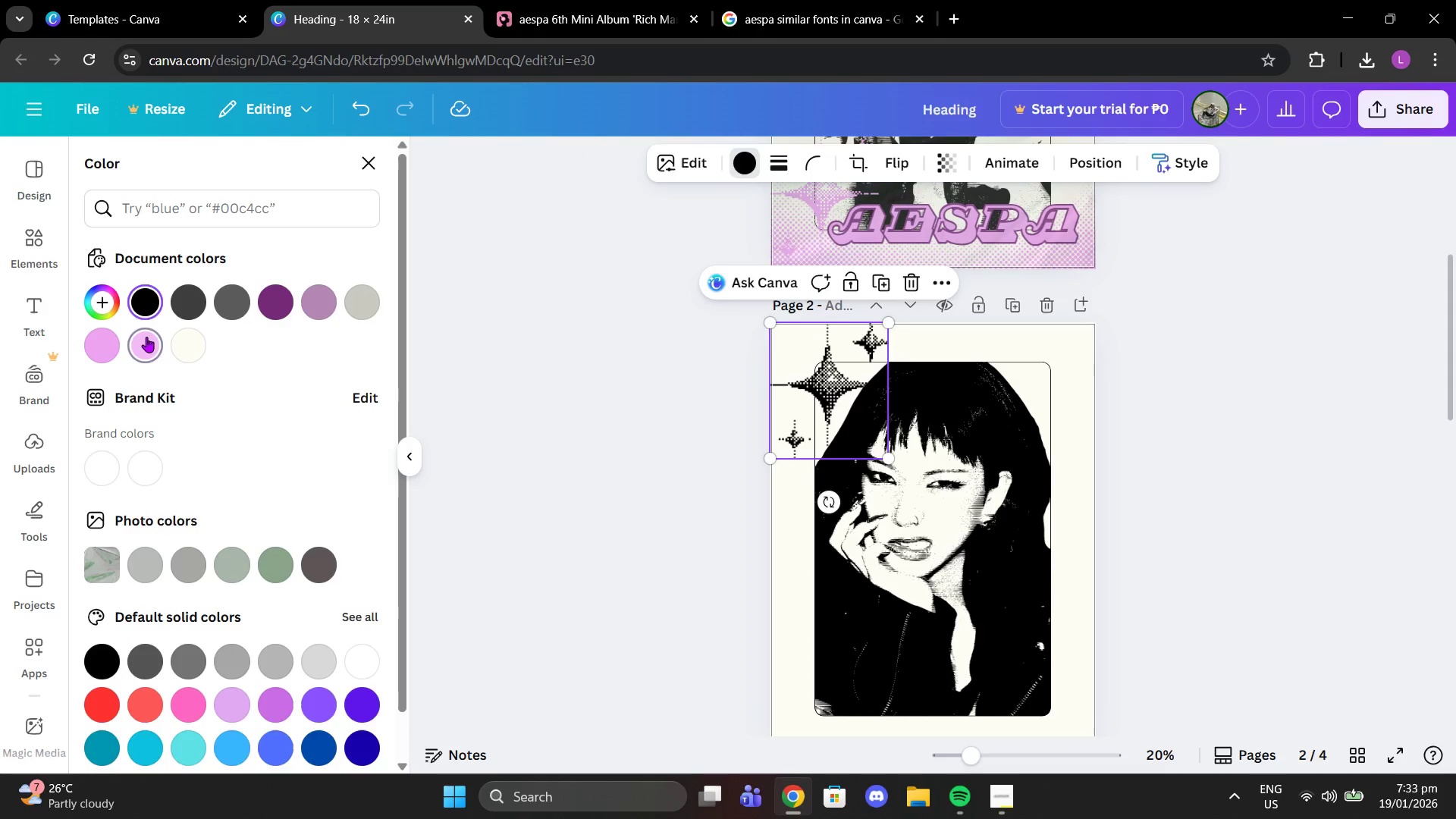 
double_click([105, 338])
 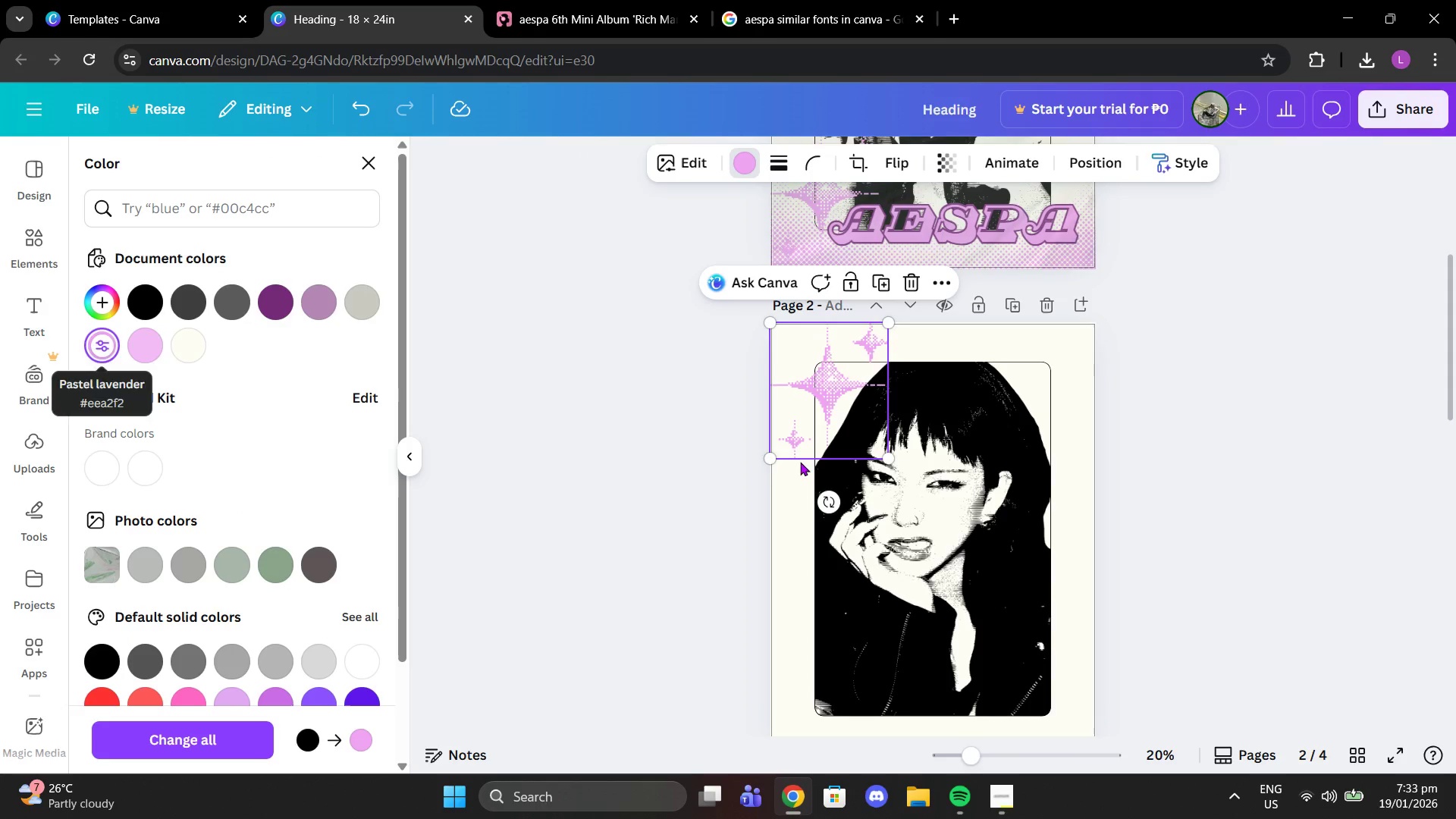 
scroll: coordinate [890, 438], scroll_direction: up, amount: 7.0
 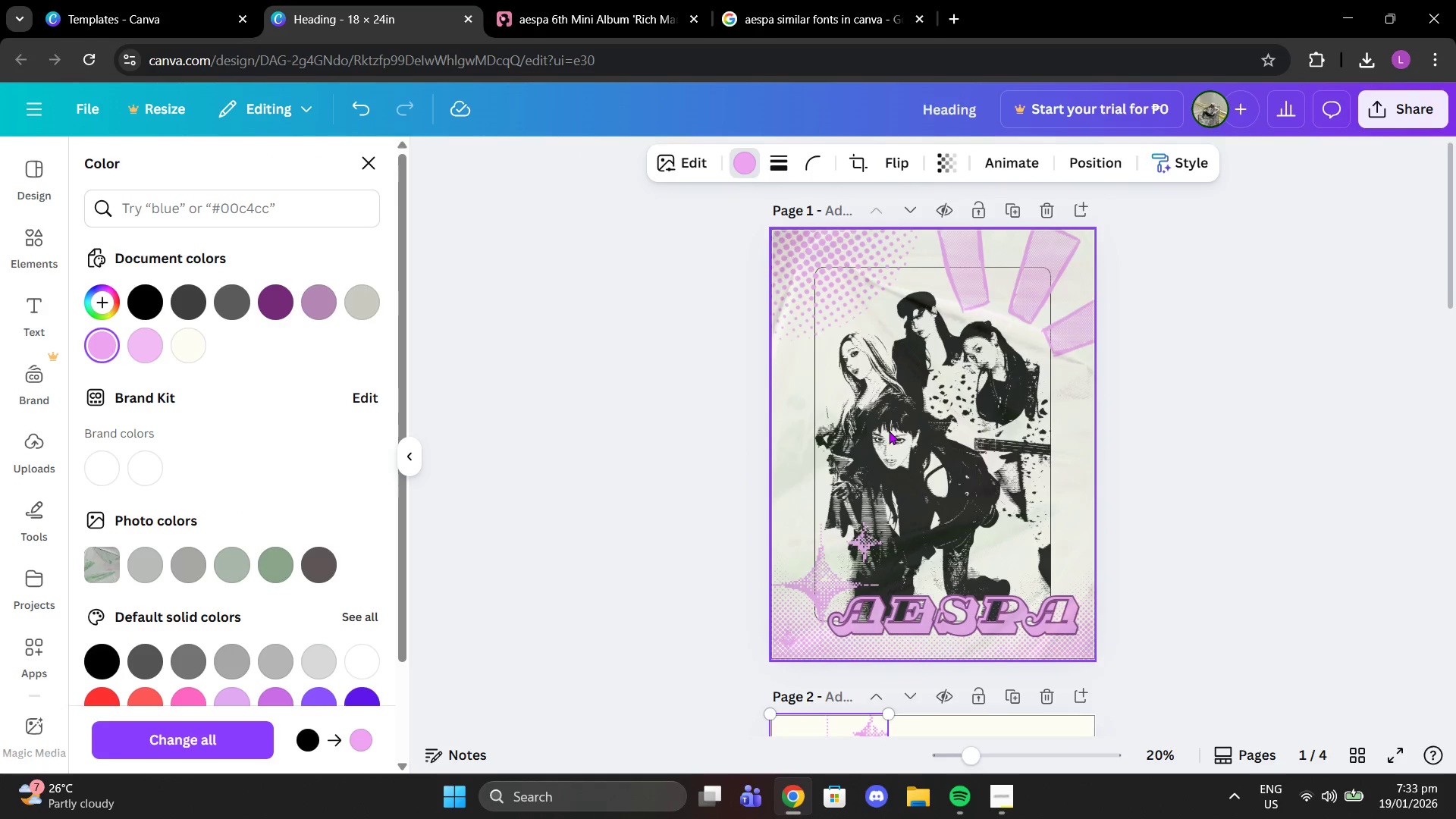 
scroll: coordinate [889, 431], scroll_direction: down, amount: 7.0
 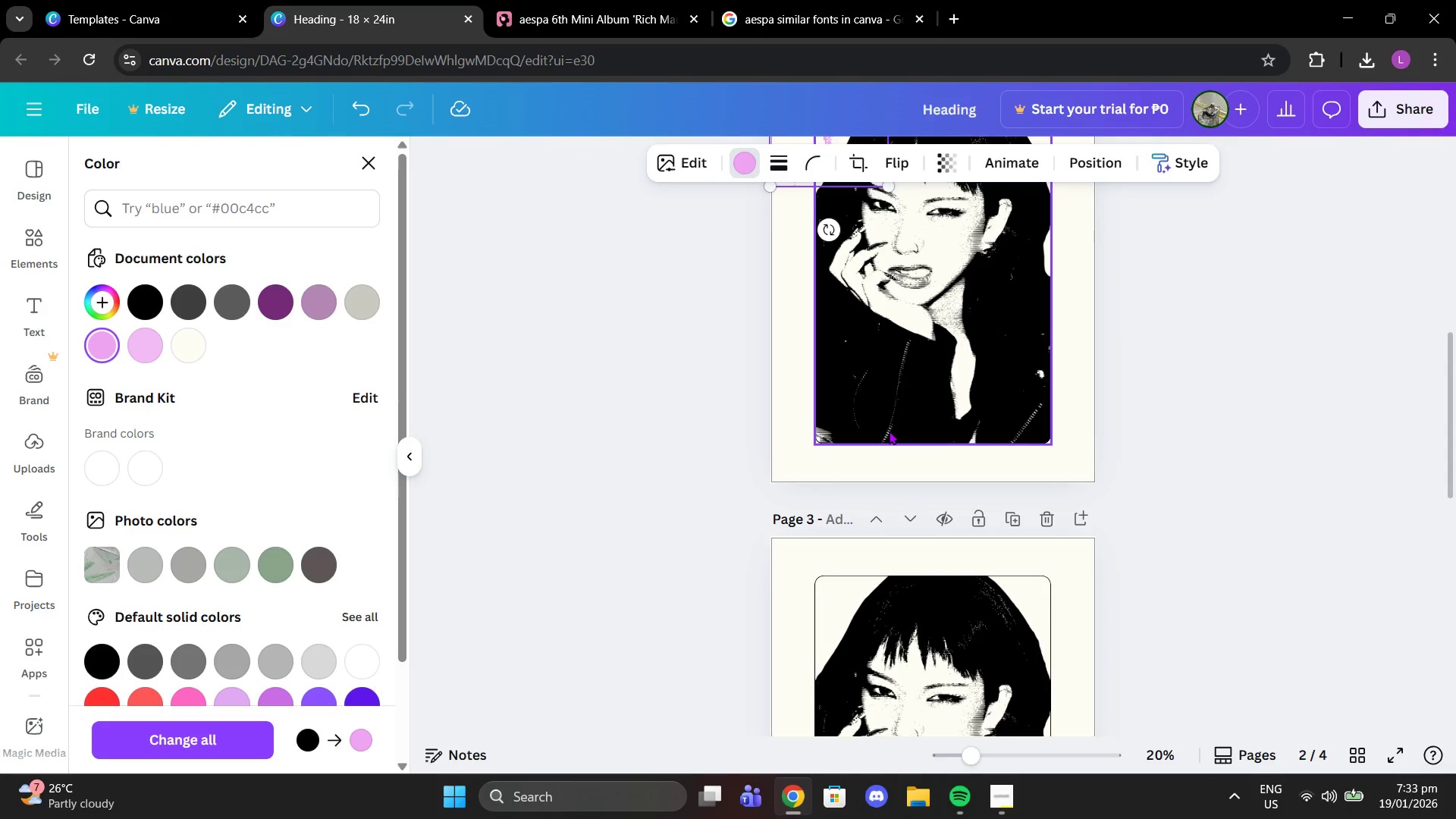 
scroll: coordinate [888, 429], scroll_direction: up, amount: 3.0
 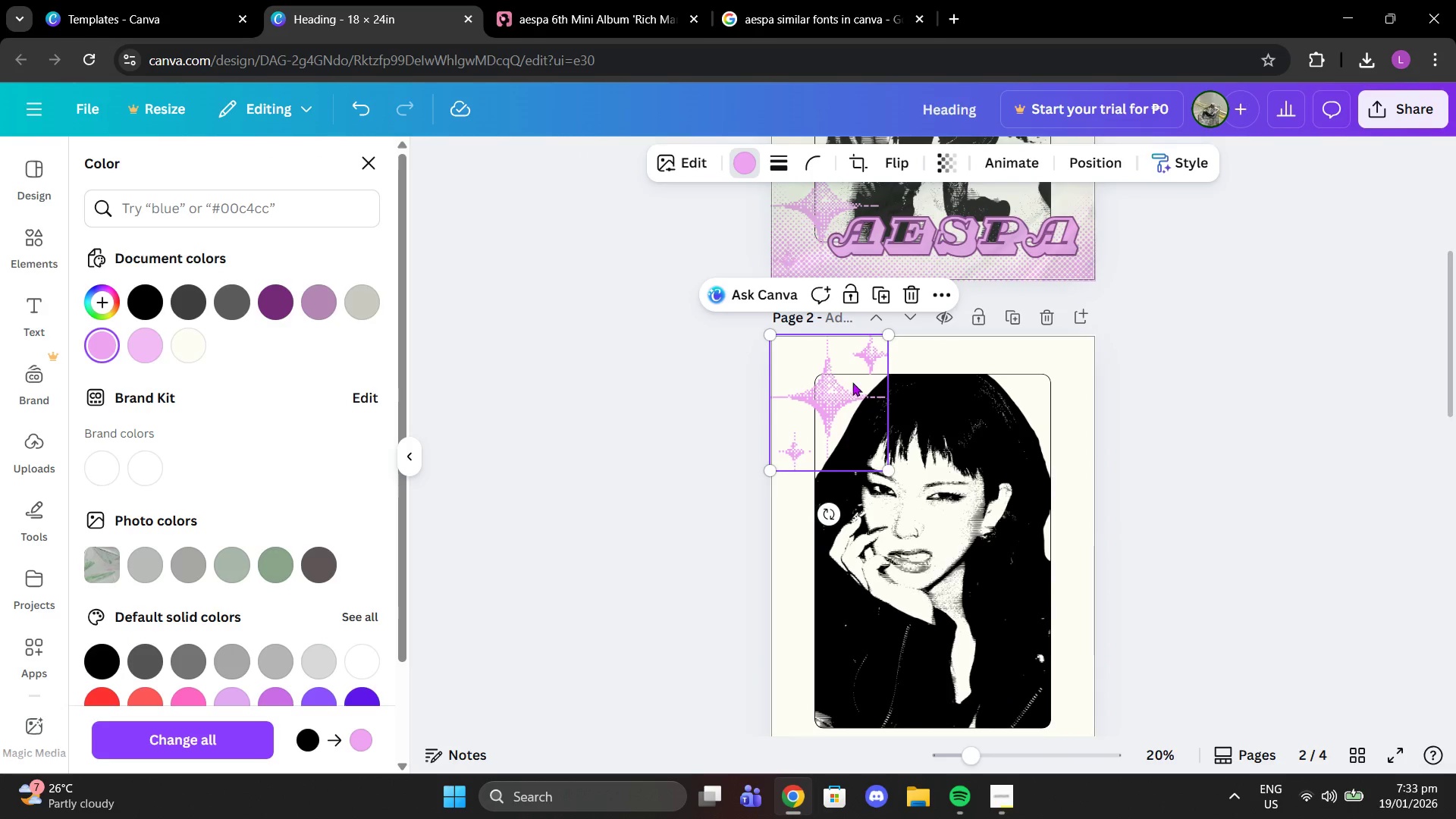 
left_click_drag(start_coordinate=[852, 385], to_coordinate=[1056, 389])
 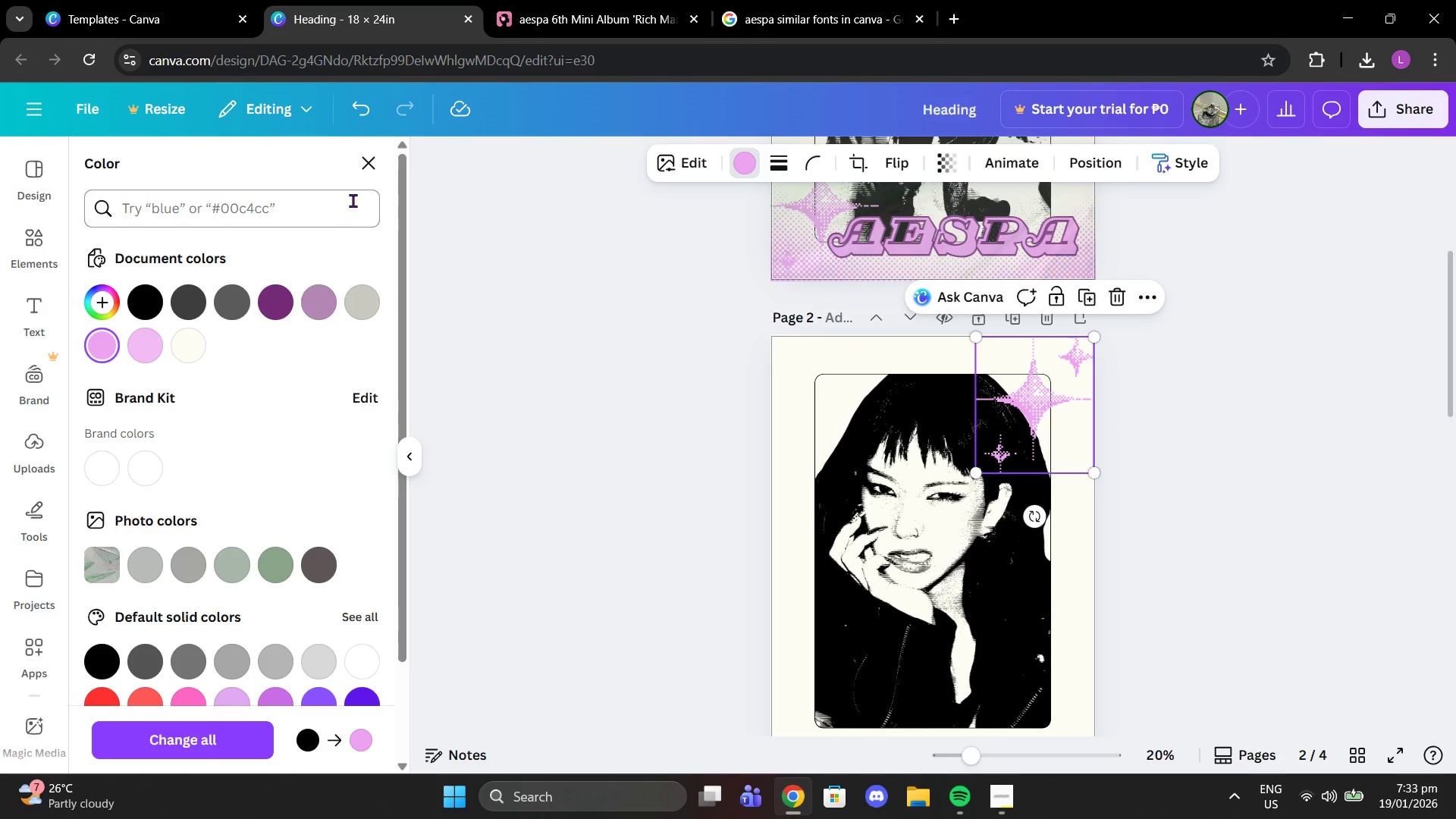 
left_click([362, 177])
 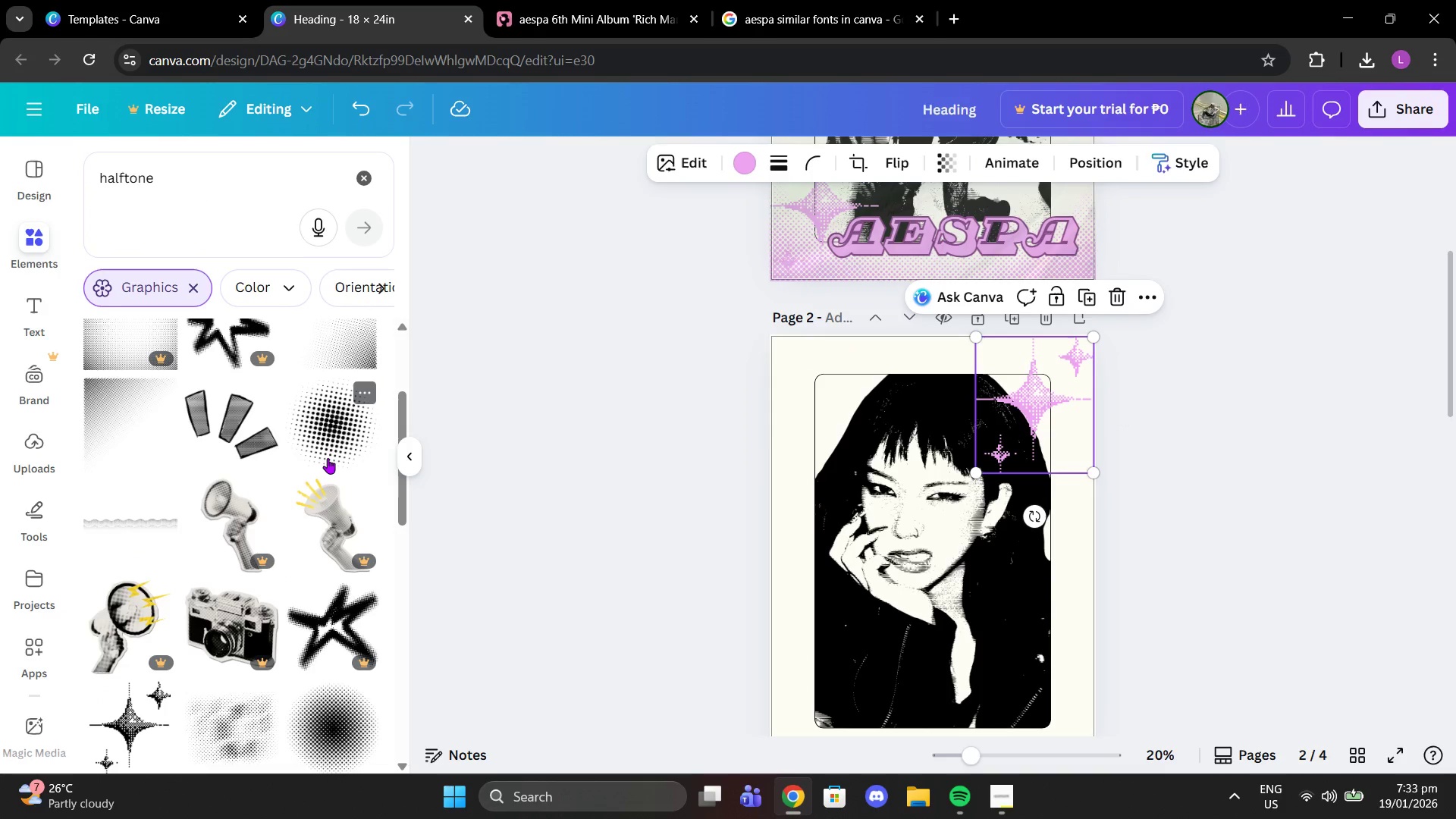 
scroll: coordinate [312, 526], scroll_direction: down, amount: 3.0
 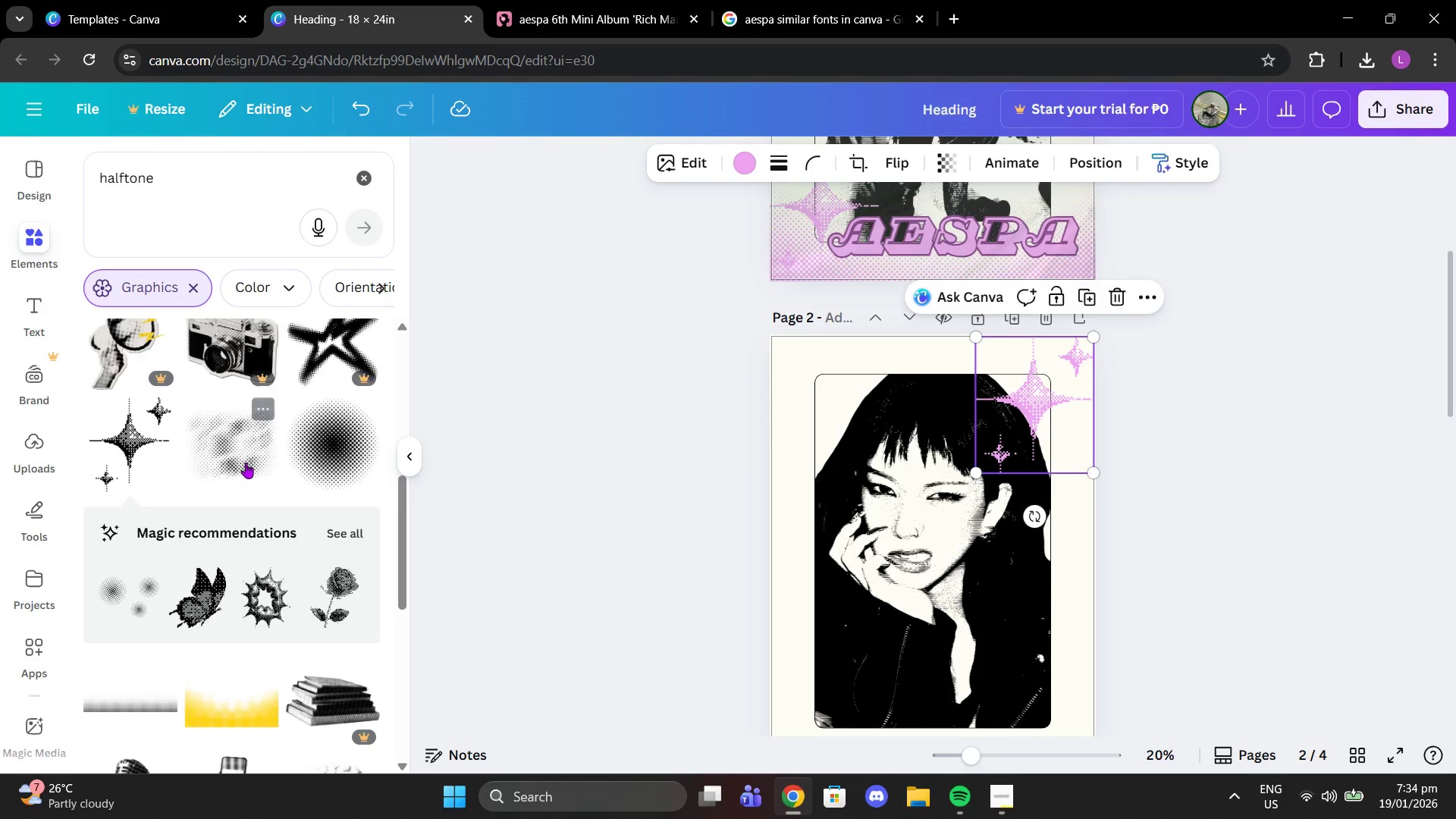 
left_click([246, 463])
 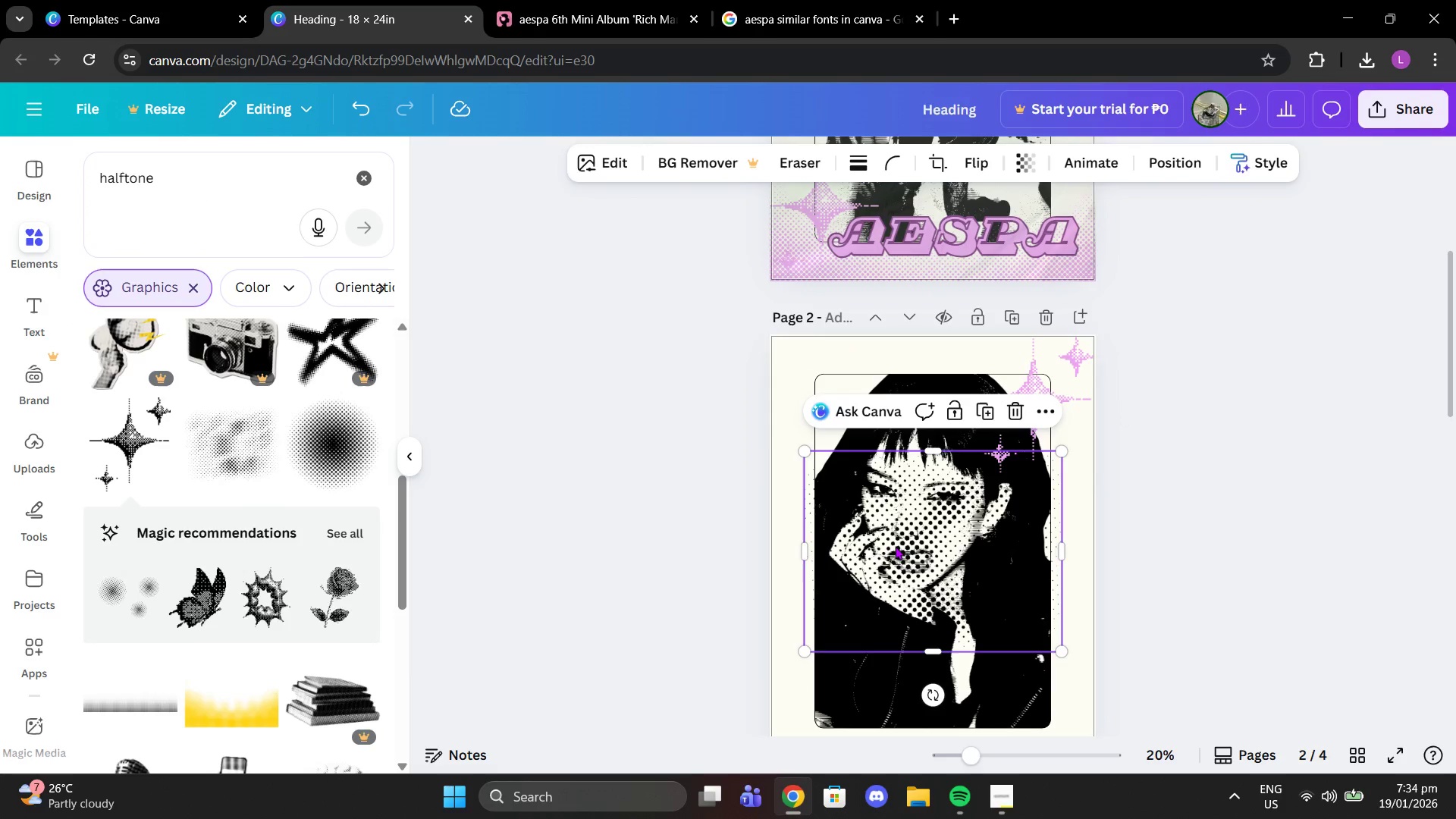 
left_click_drag(start_coordinate=[905, 554], to_coordinate=[874, 485])
 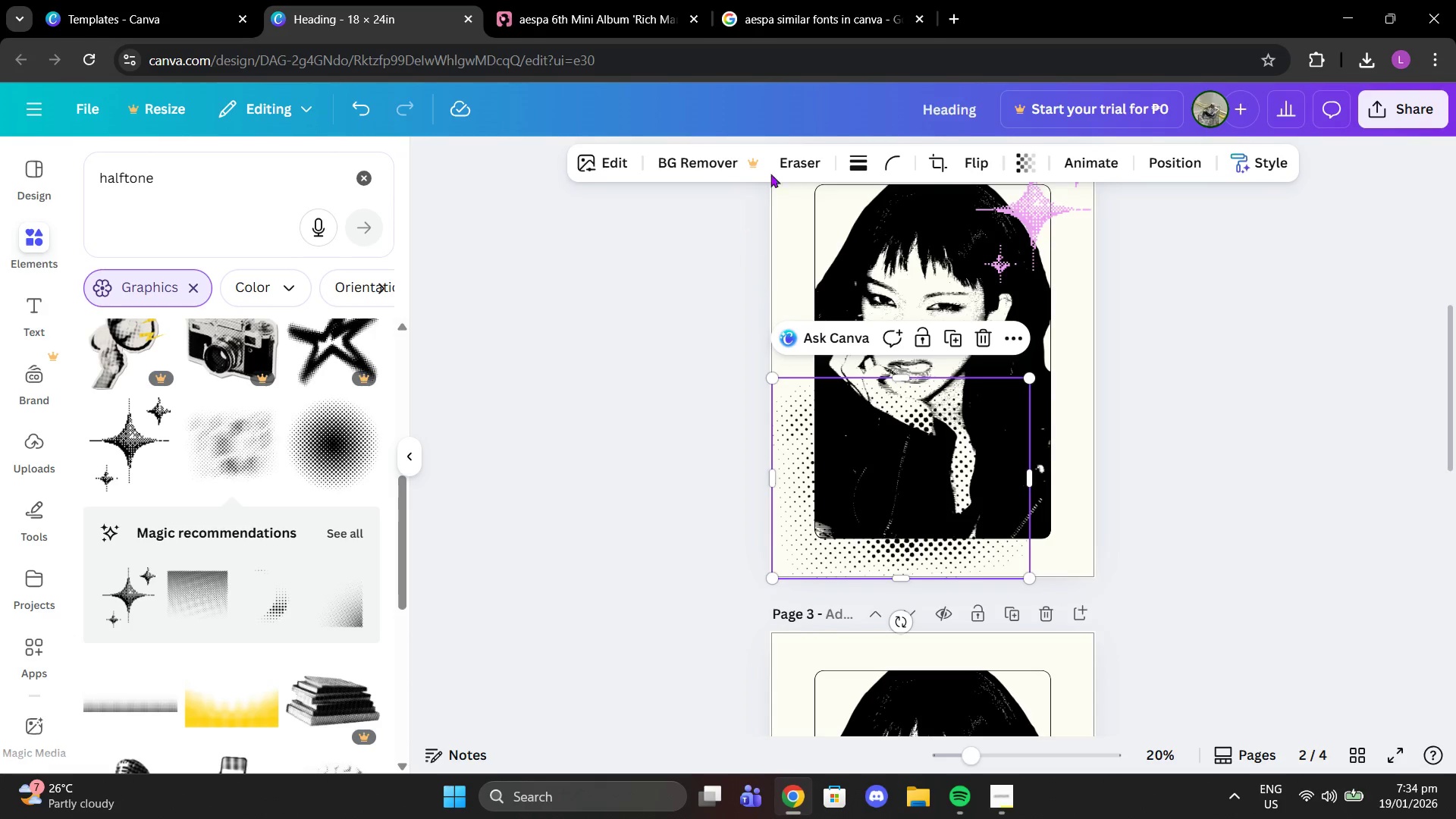 
scroll: coordinate [841, 595], scroll_direction: down, amount: 2.0
 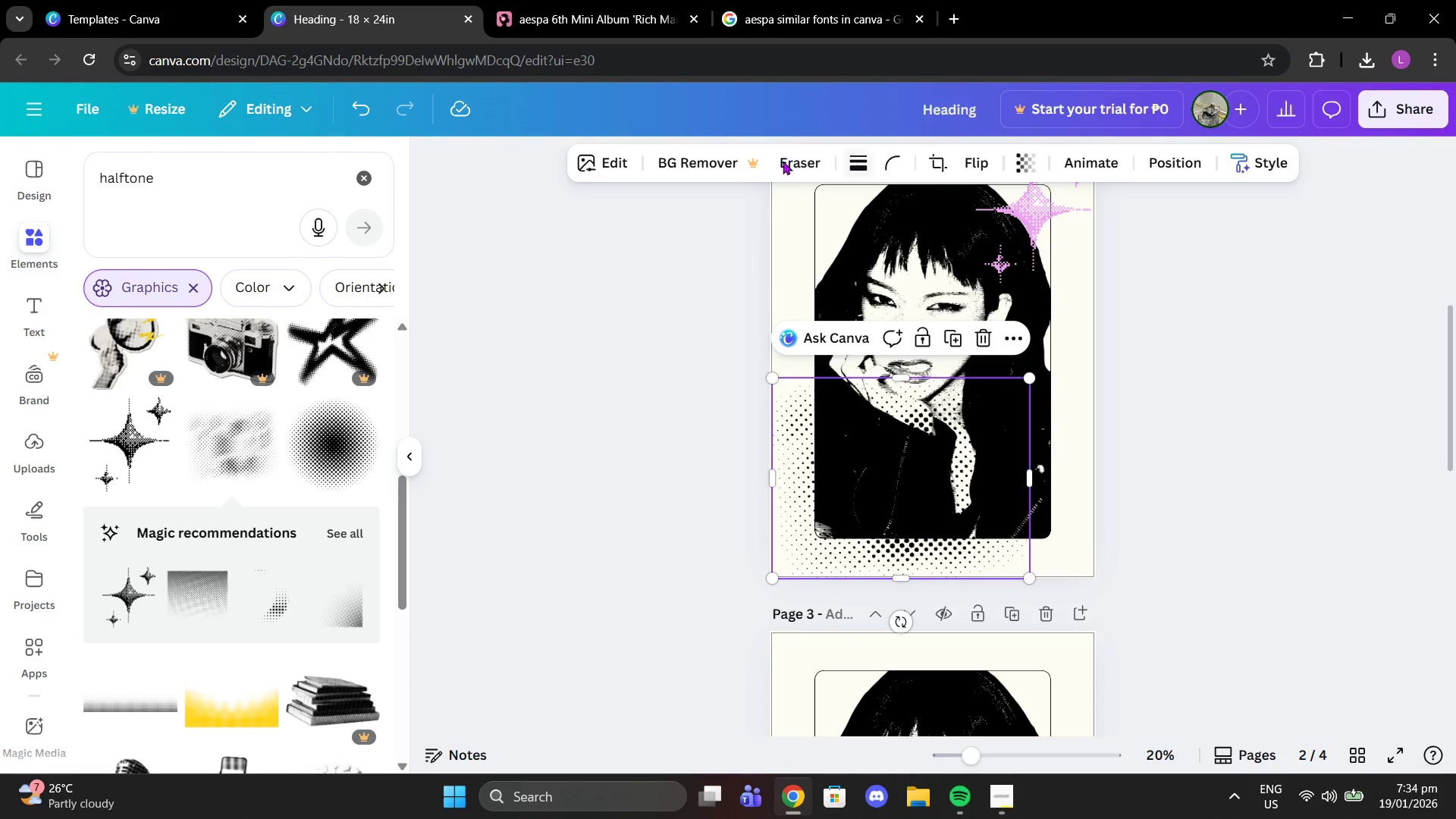 
left_click([976, 336])
 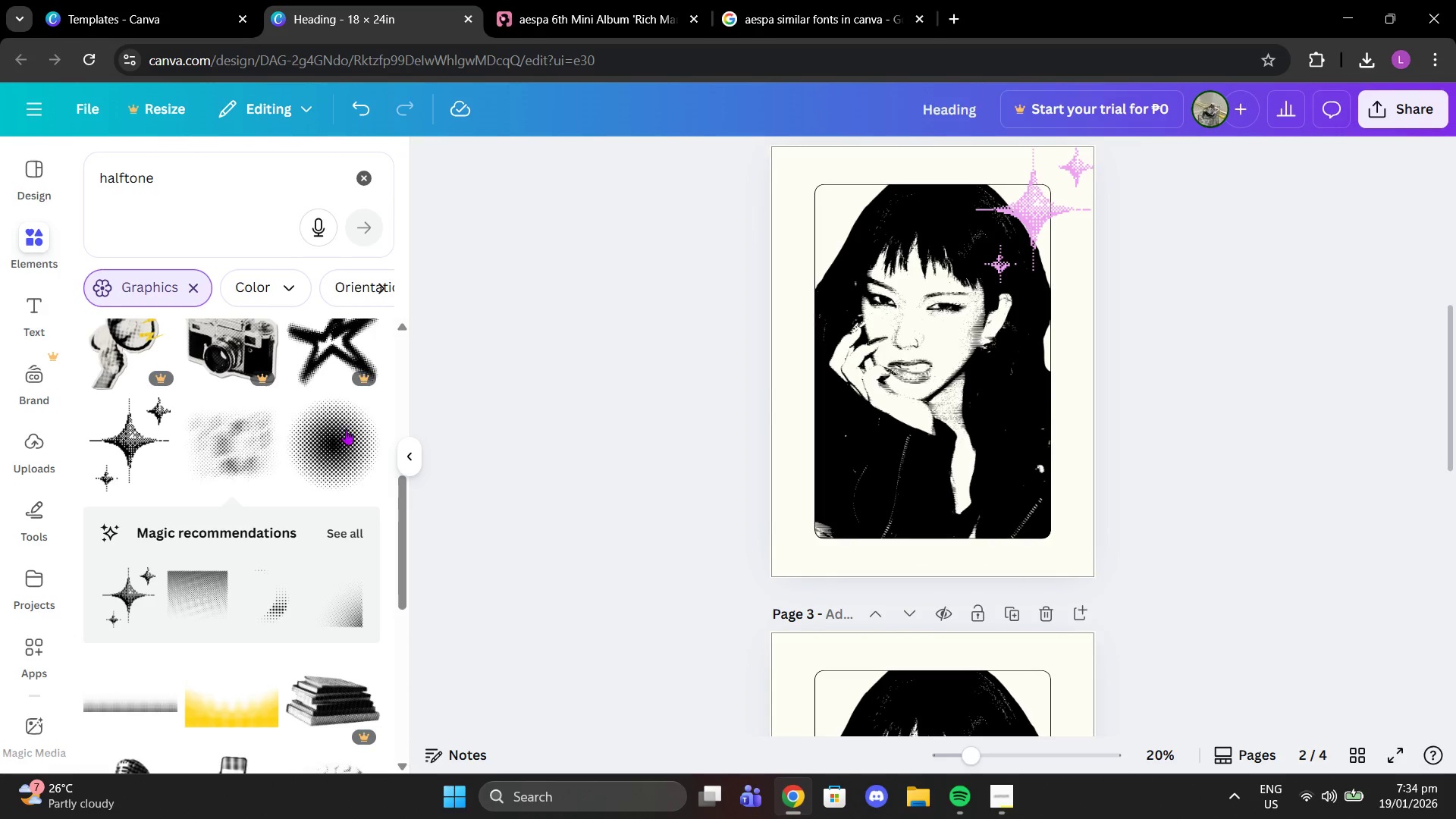 
left_click([325, 436])
 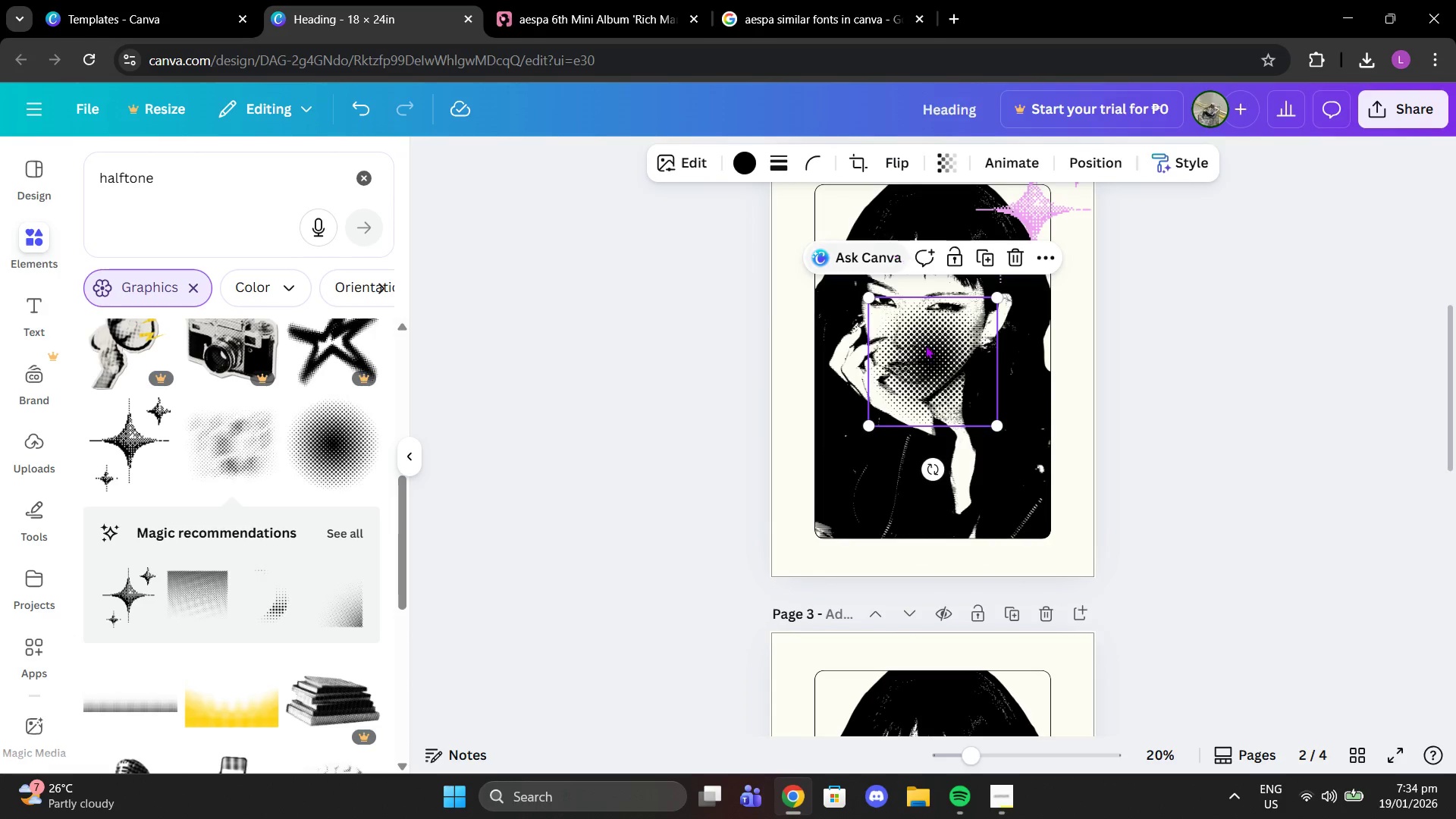 
left_click_drag(start_coordinate=[925, 346], to_coordinate=[811, 505])
 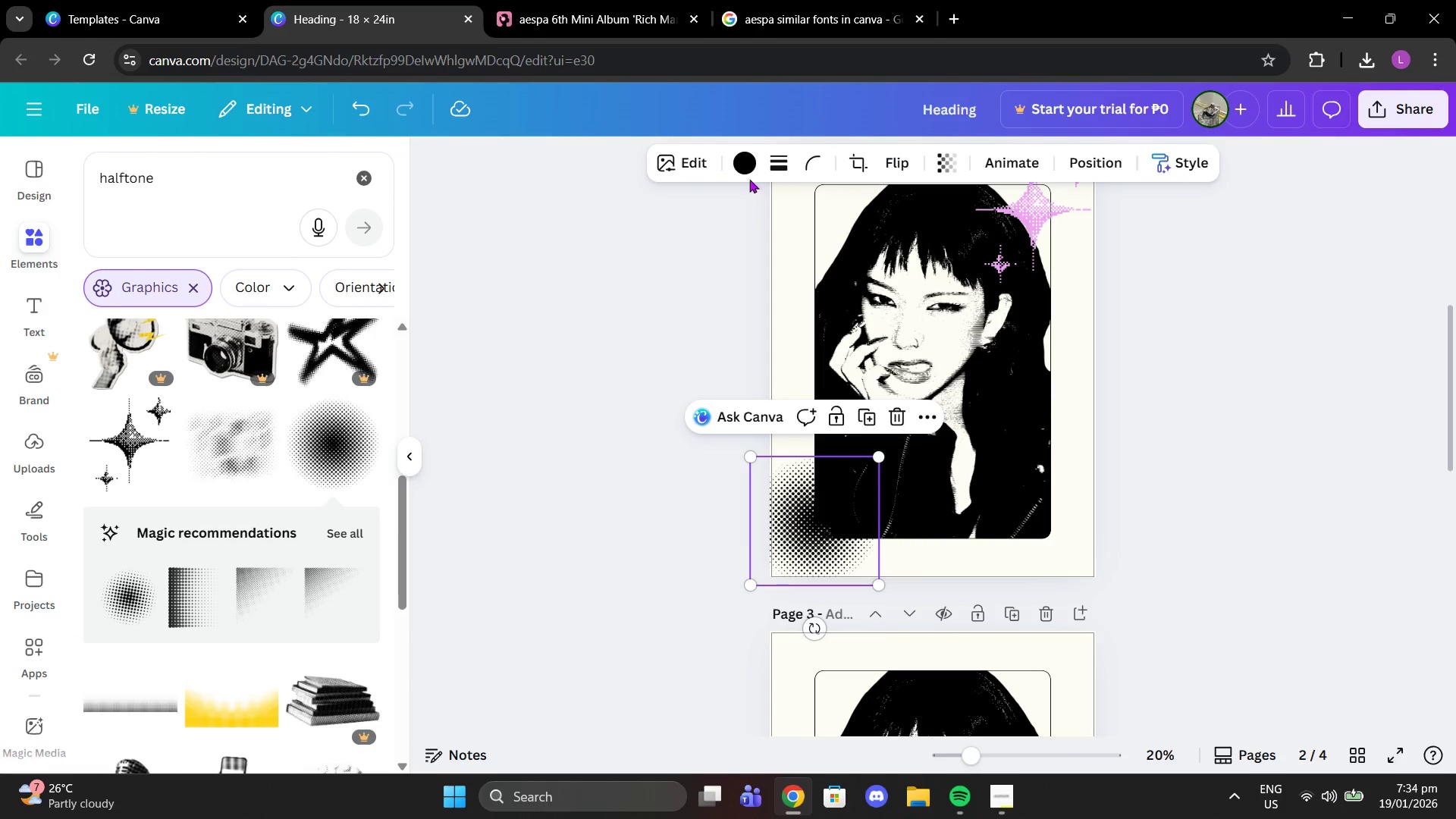 
left_click([749, 168])
 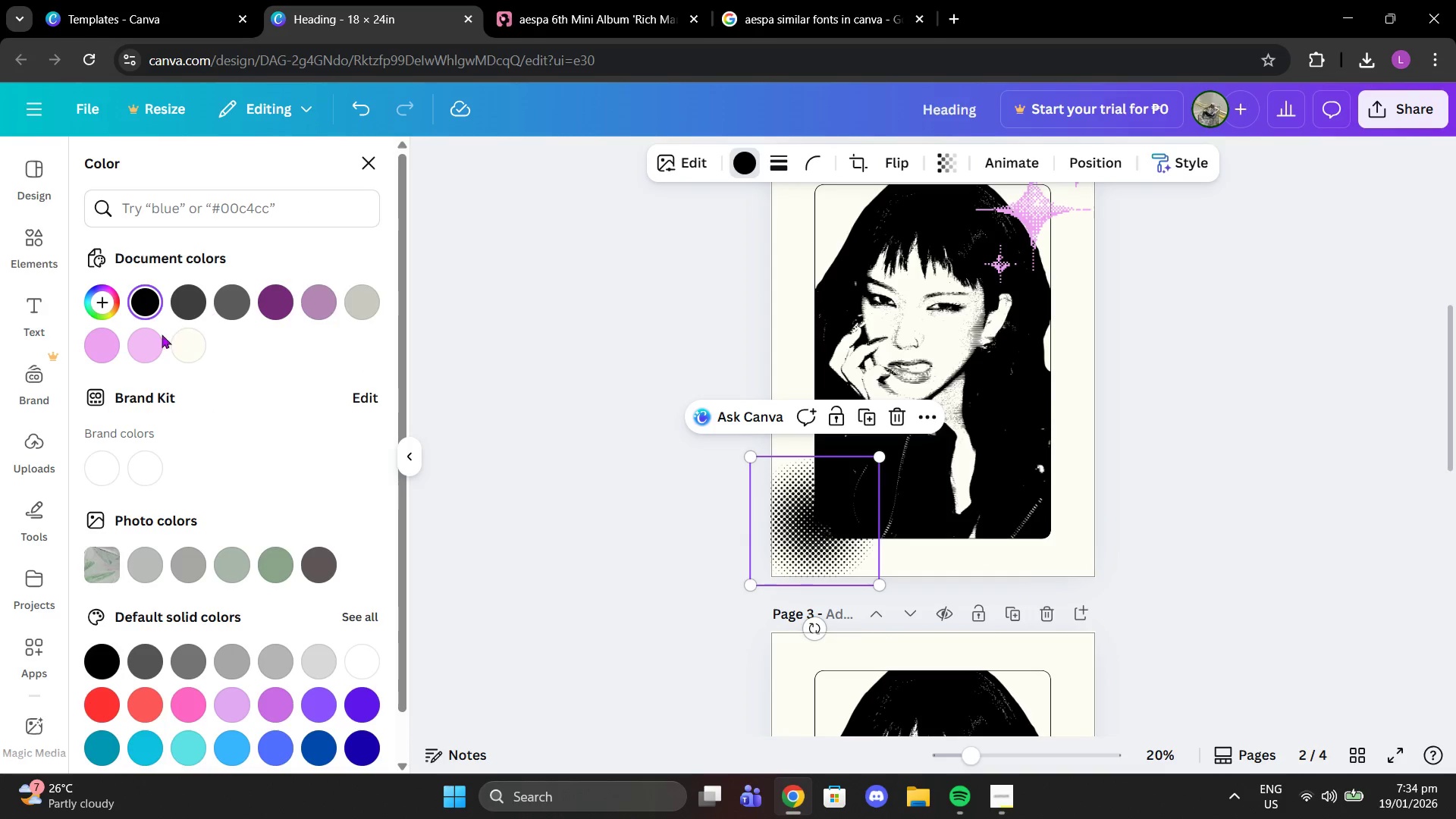 
left_click([133, 347])
 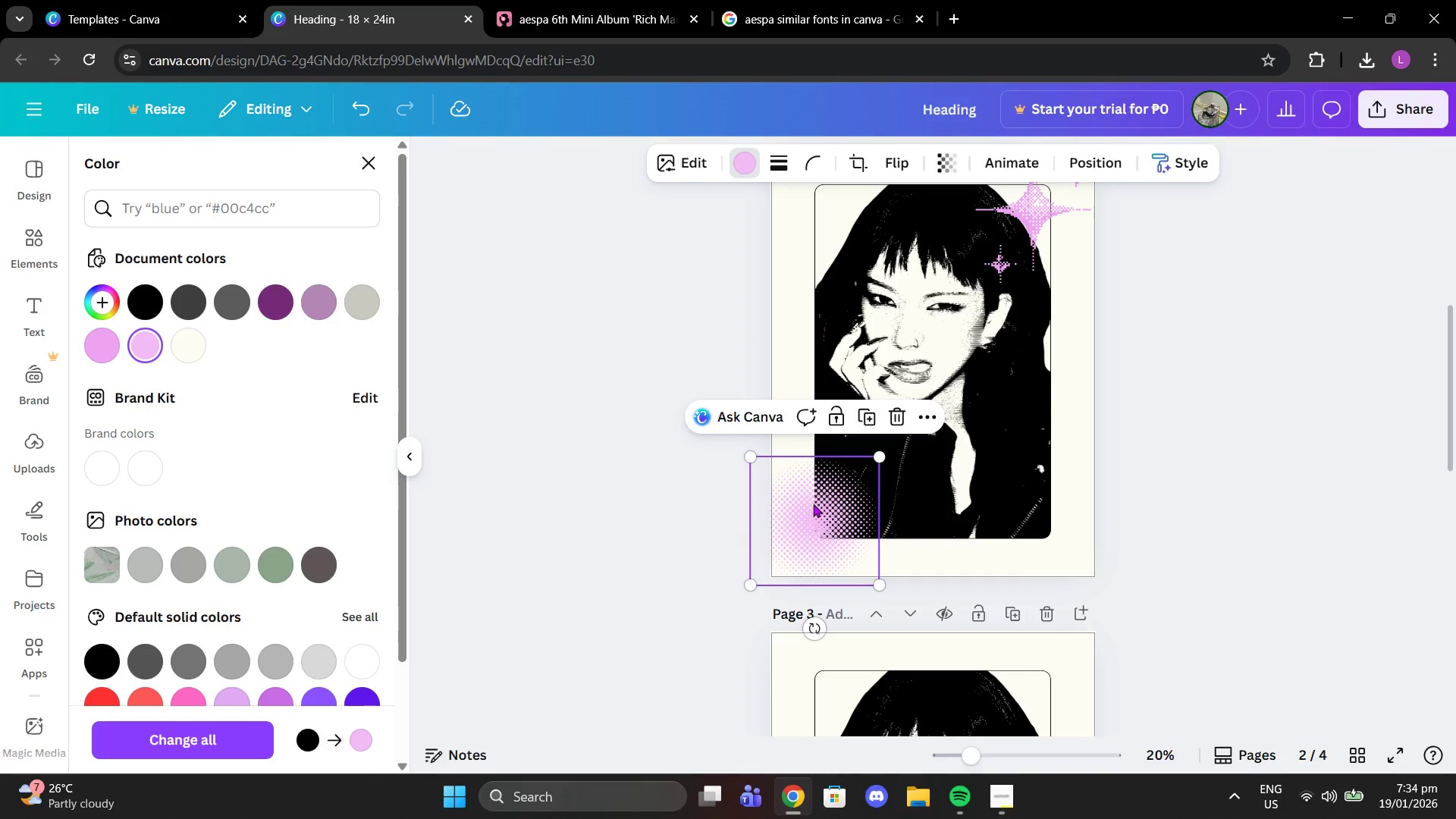 
left_click_drag(start_coordinate=[807, 513], to_coordinate=[830, 221])
 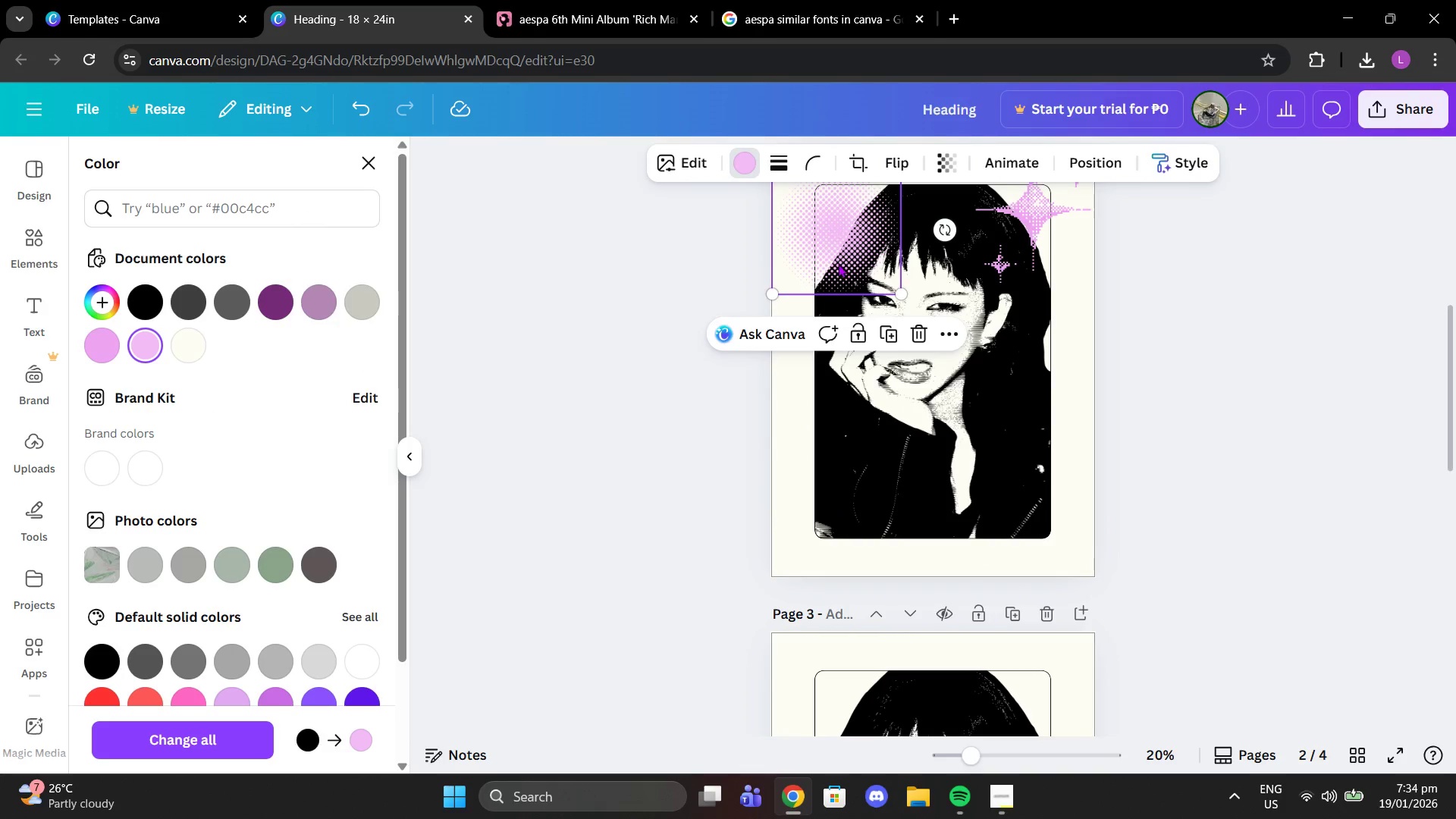 
scroll: coordinate [838, 264], scroll_direction: up, amount: 2.0
 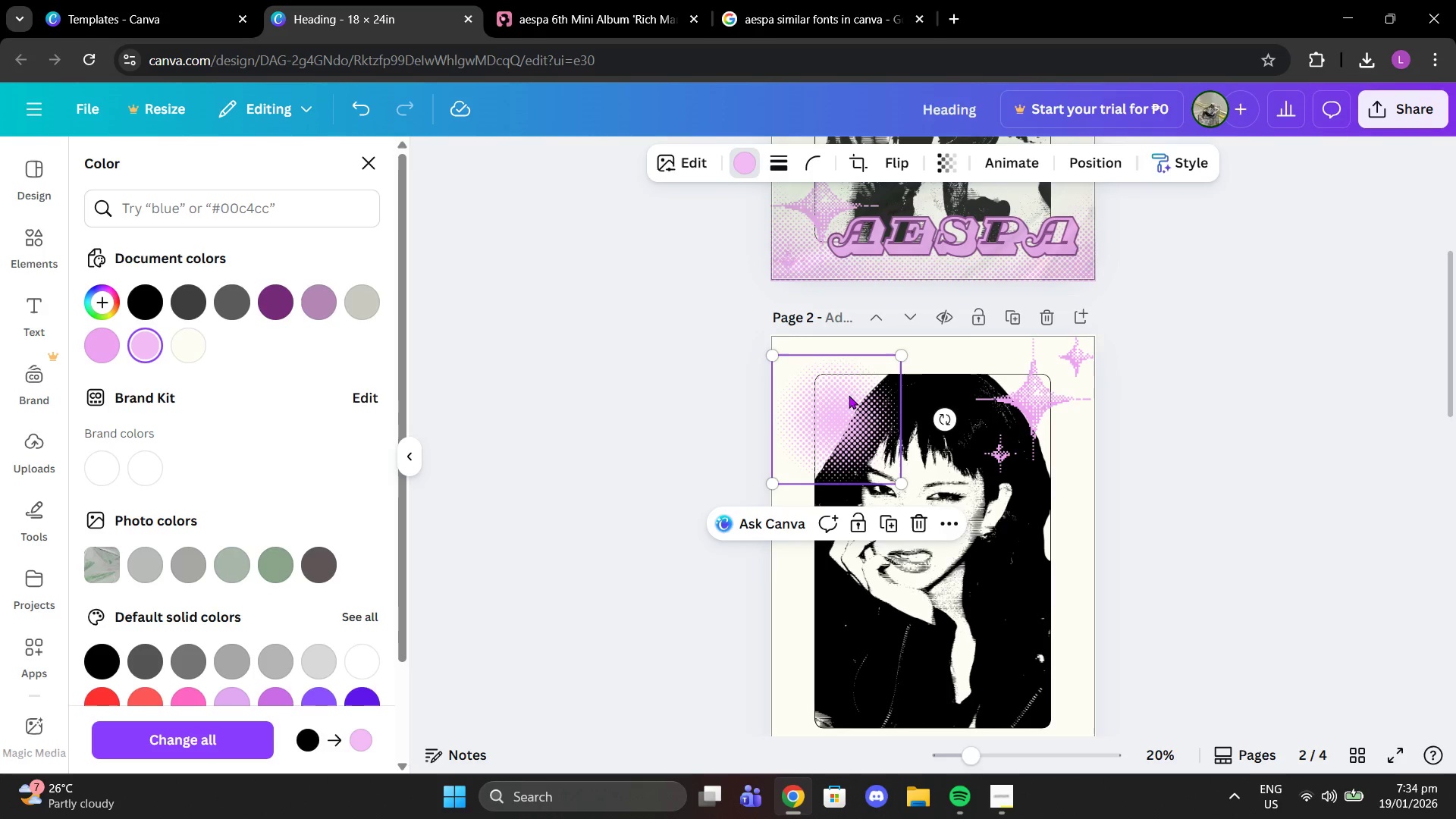 
left_click_drag(start_coordinate=[849, 401], to_coordinate=[849, 388])
 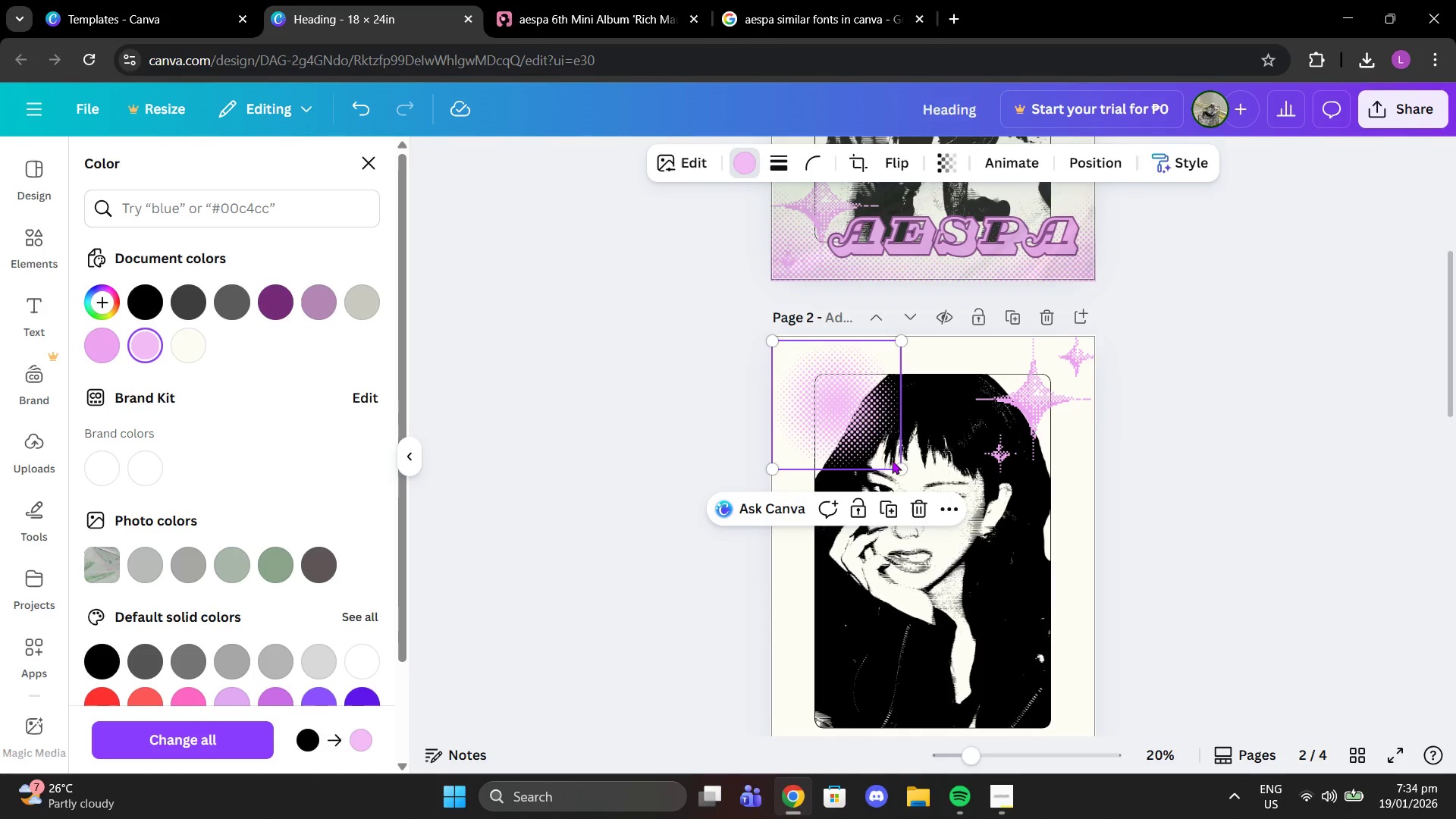 
left_click_drag(start_coordinate=[896, 463], to_coordinate=[922, 487])
 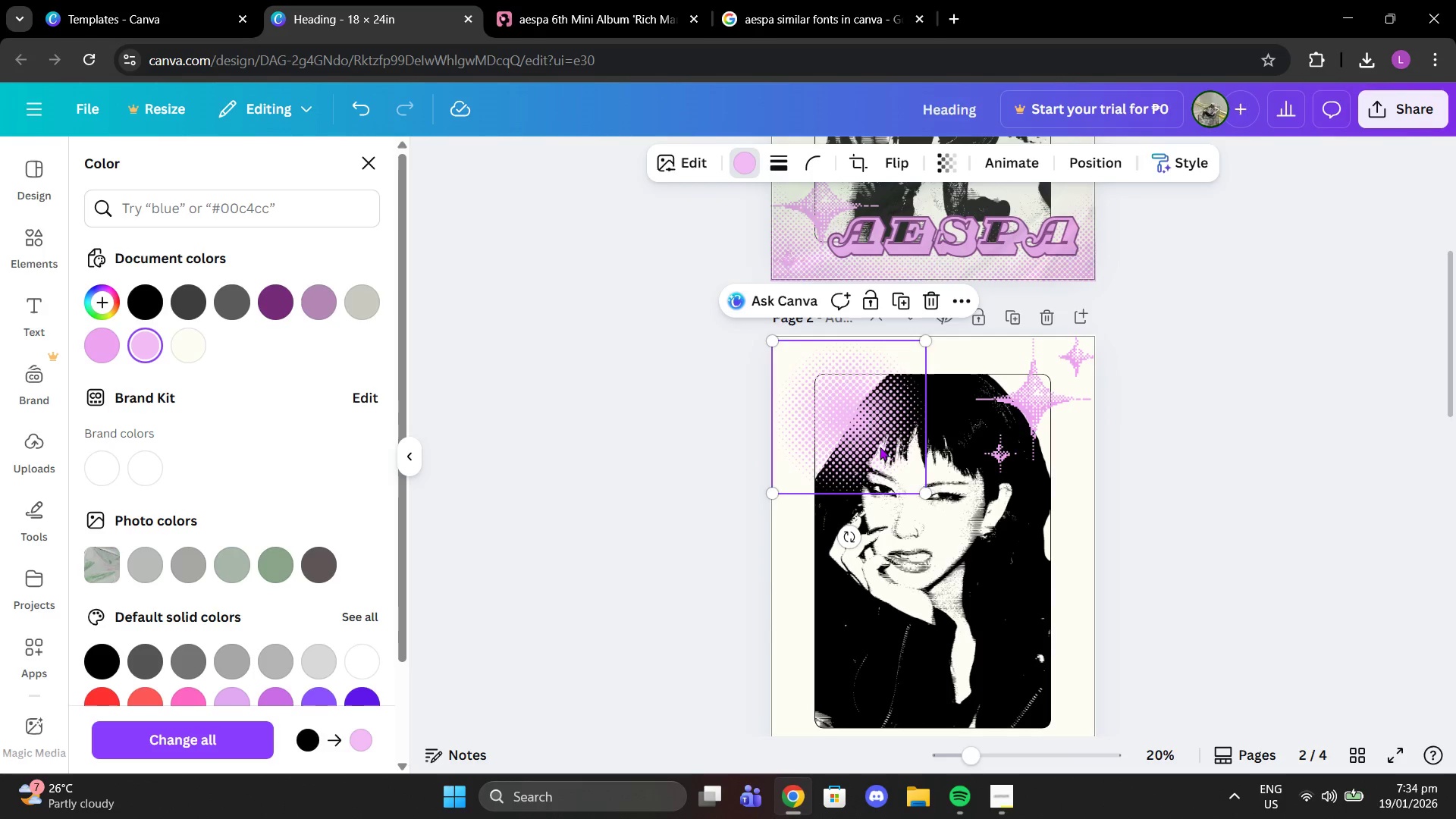 
left_click_drag(start_coordinate=[880, 447], to_coordinate=[870, 433])
 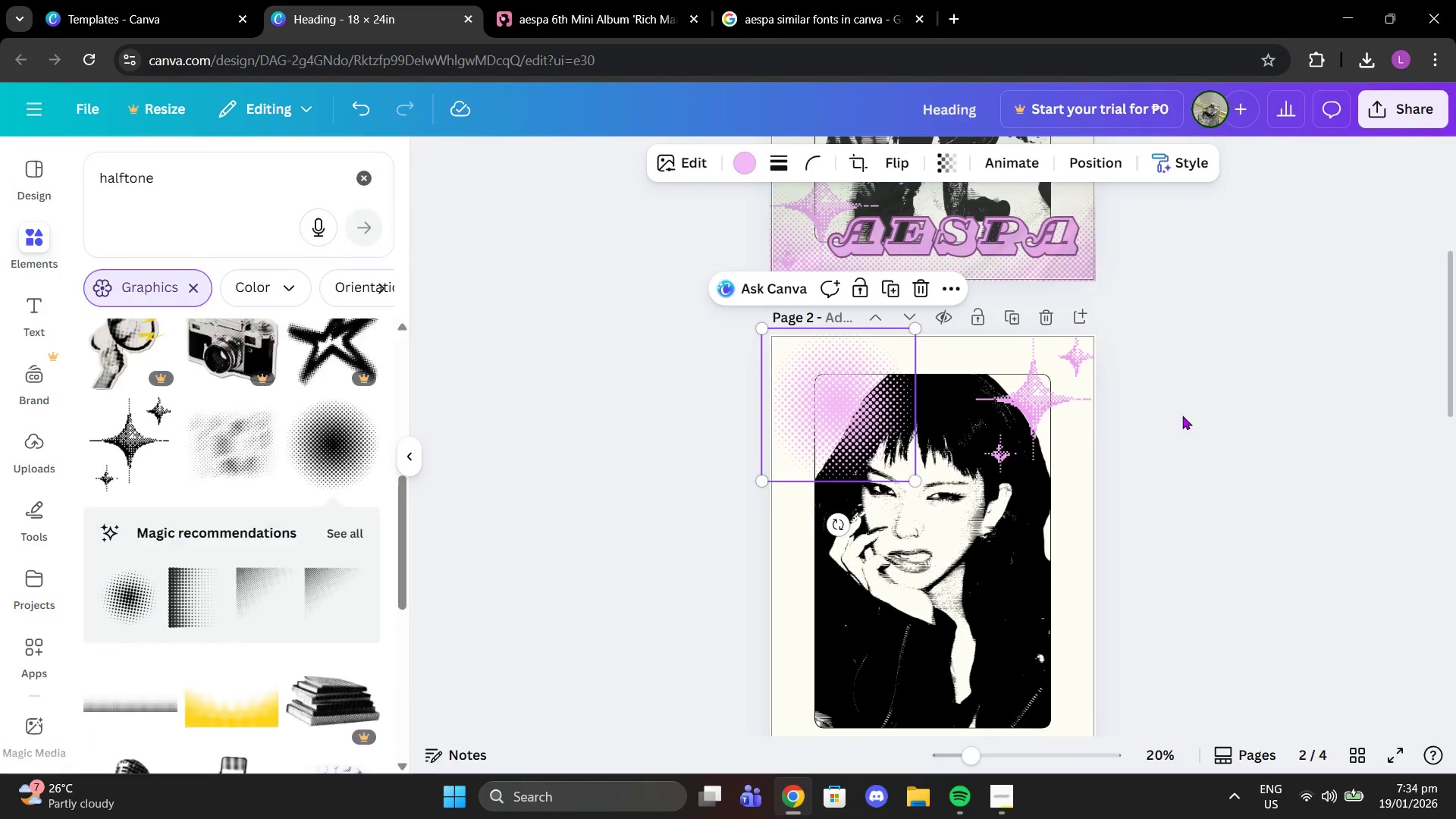 
scroll: coordinate [264, 473], scroll_direction: down, amount: 7.0
 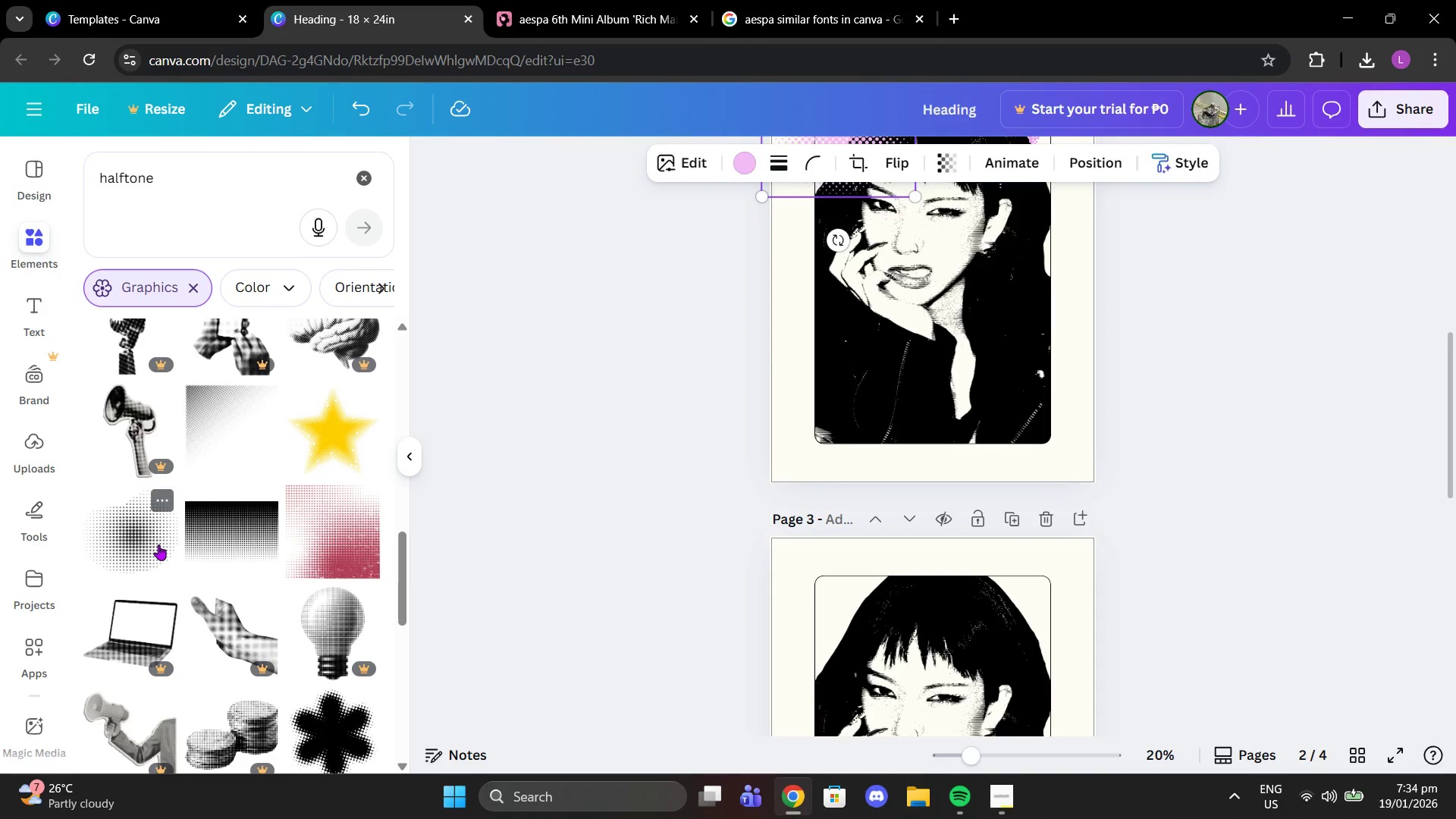 
left_click([158, 544])
 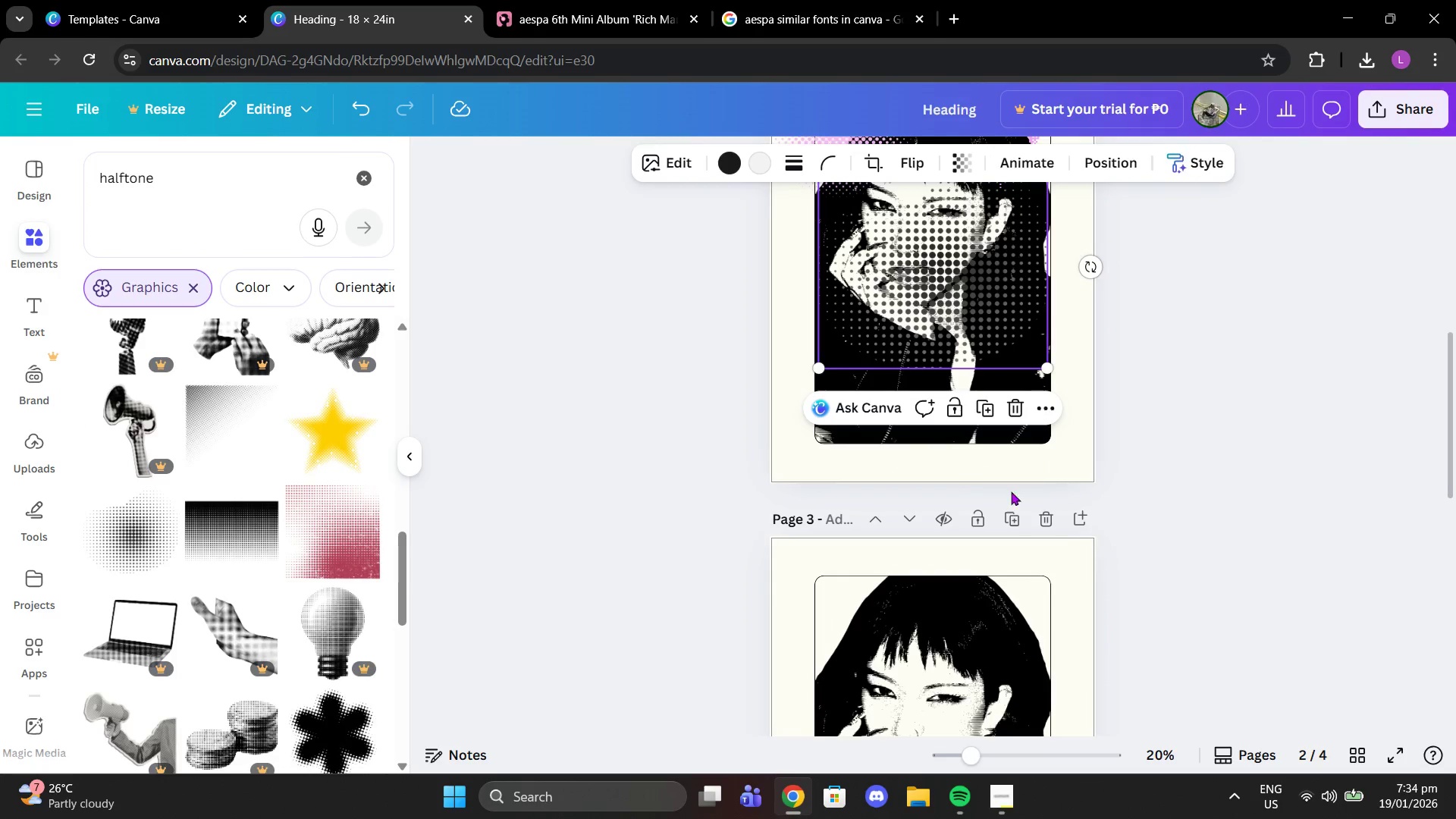 
scroll: coordinate [1053, 491], scroll_direction: up, amount: 2.0
 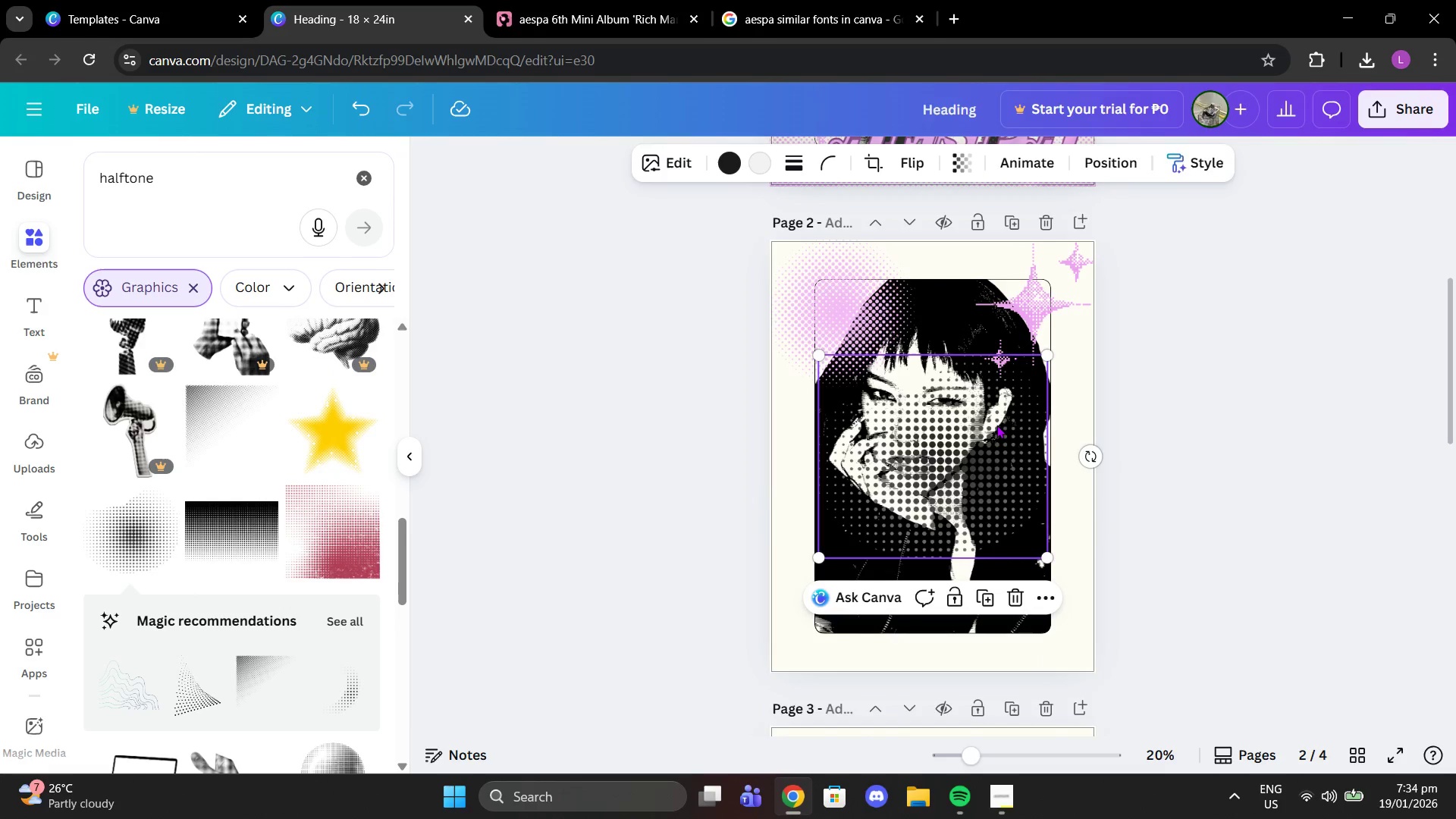 
left_click_drag(start_coordinate=[1007, 447], to_coordinate=[940, 592])
 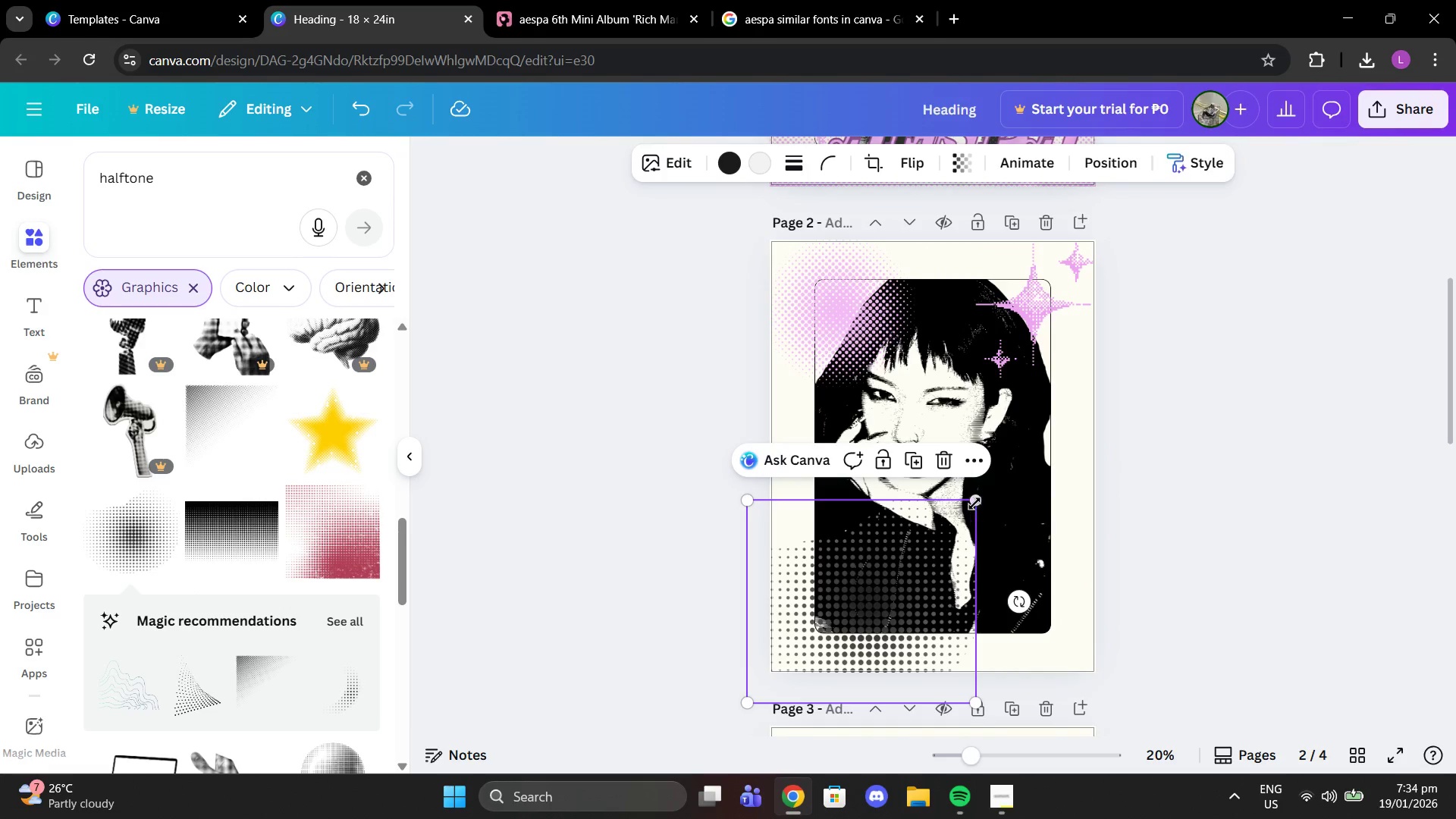 
left_click_drag(start_coordinate=[974, 504], to_coordinate=[1164, 443])
 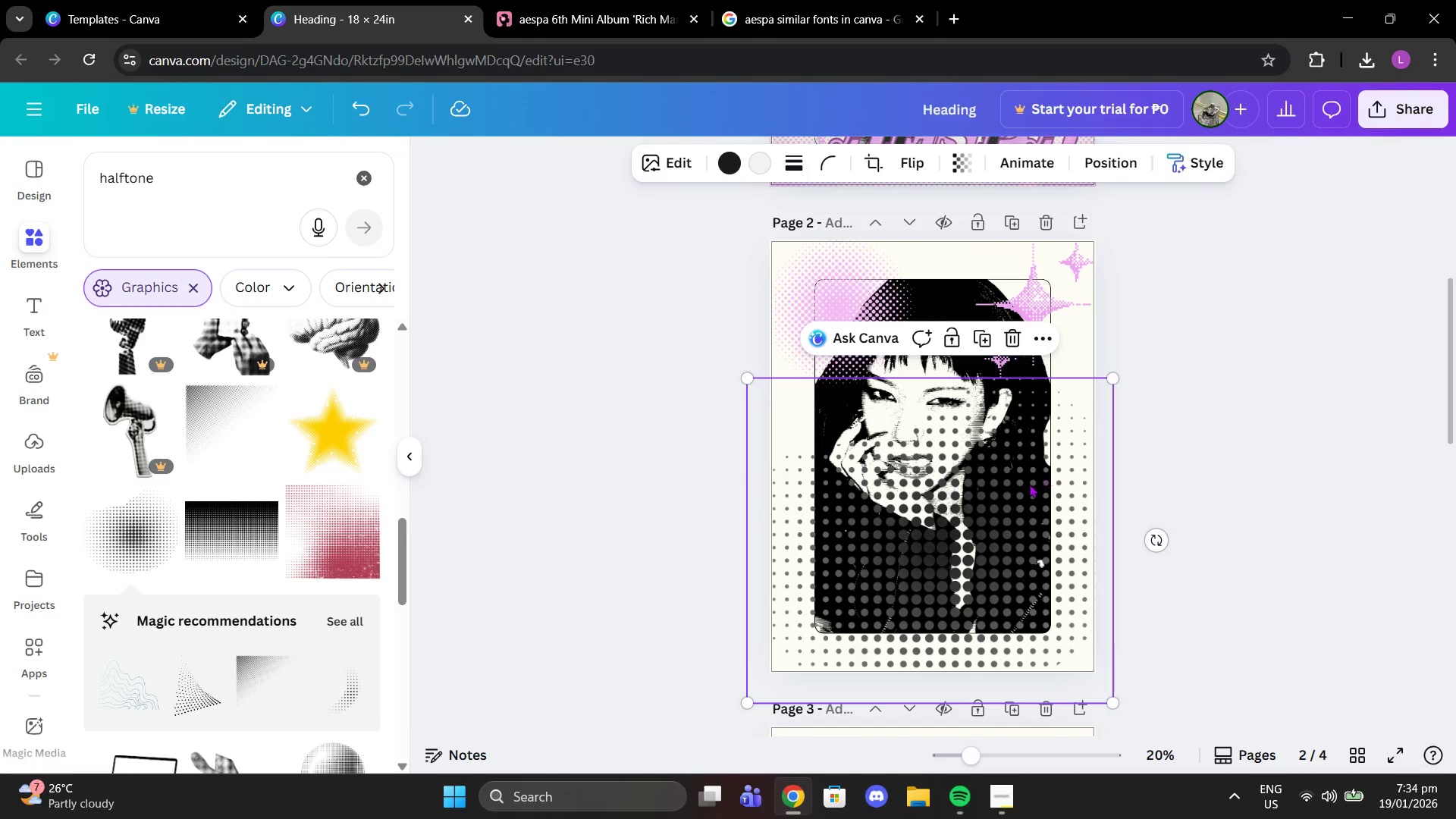 
left_click_drag(start_coordinate=[1029, 484], to_coordinate=[1034, 607])
 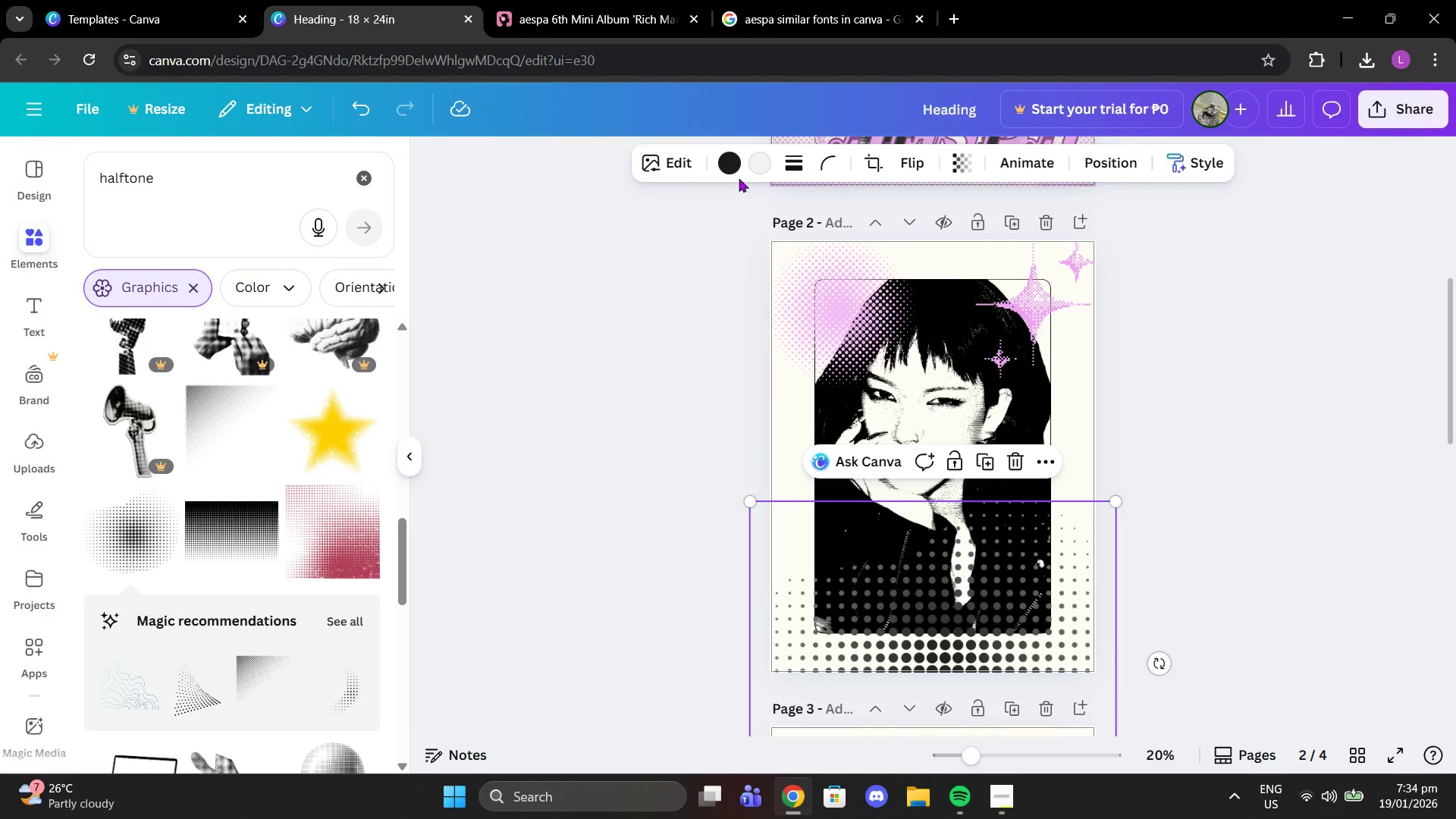 
left_click([732, 166])
 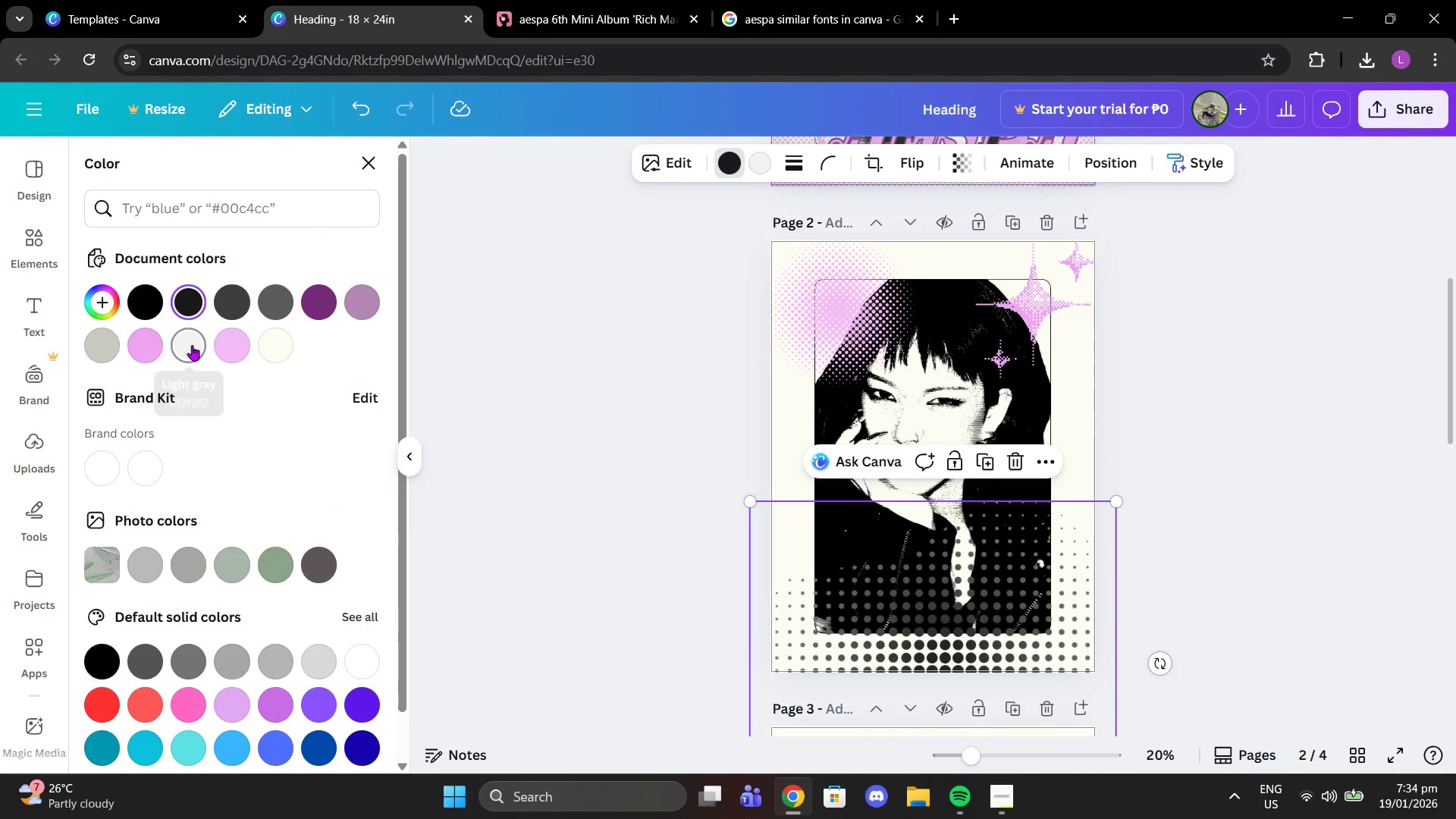 
left_click([235, 346])
 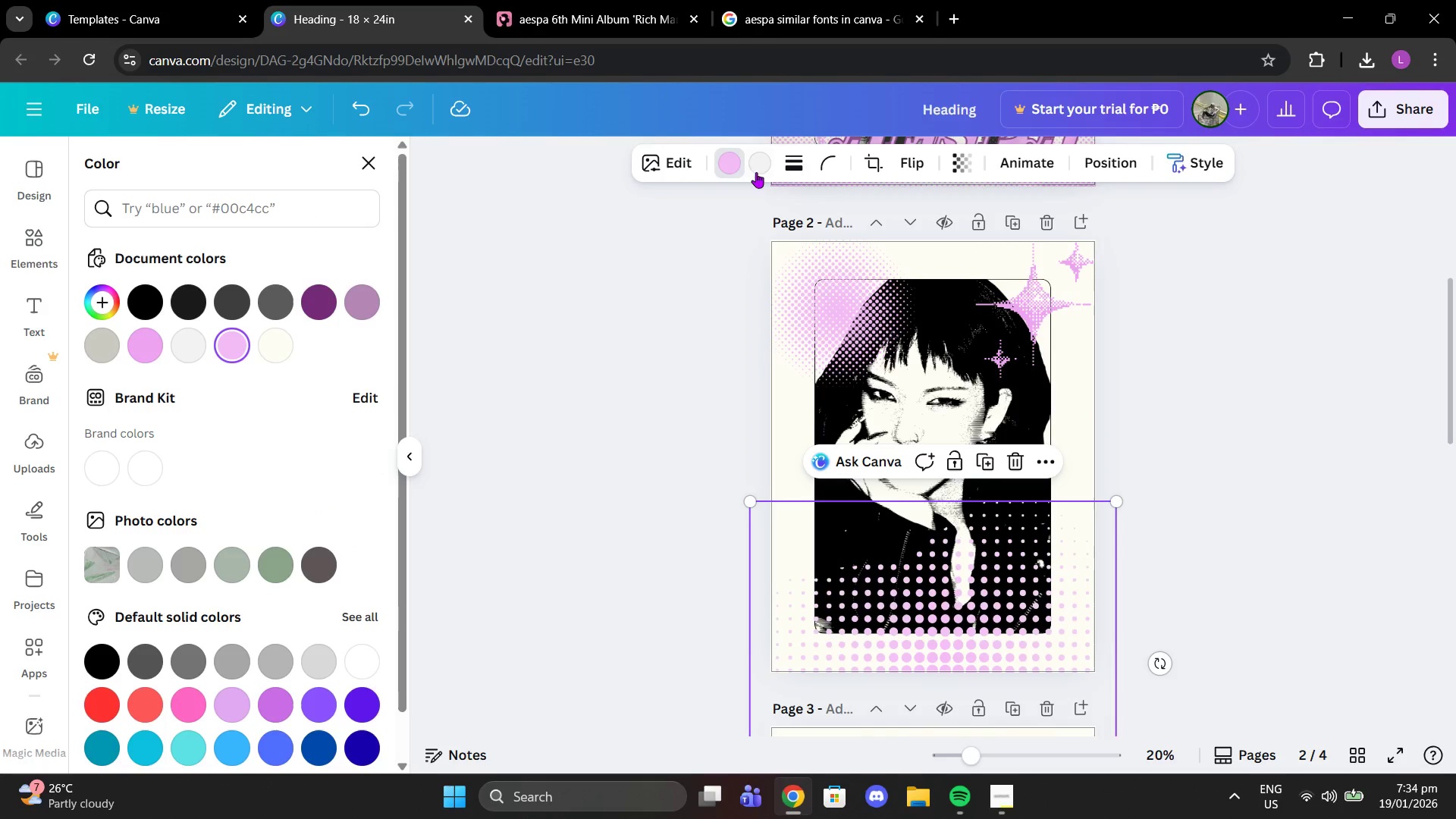 
left_click([759, 165])
 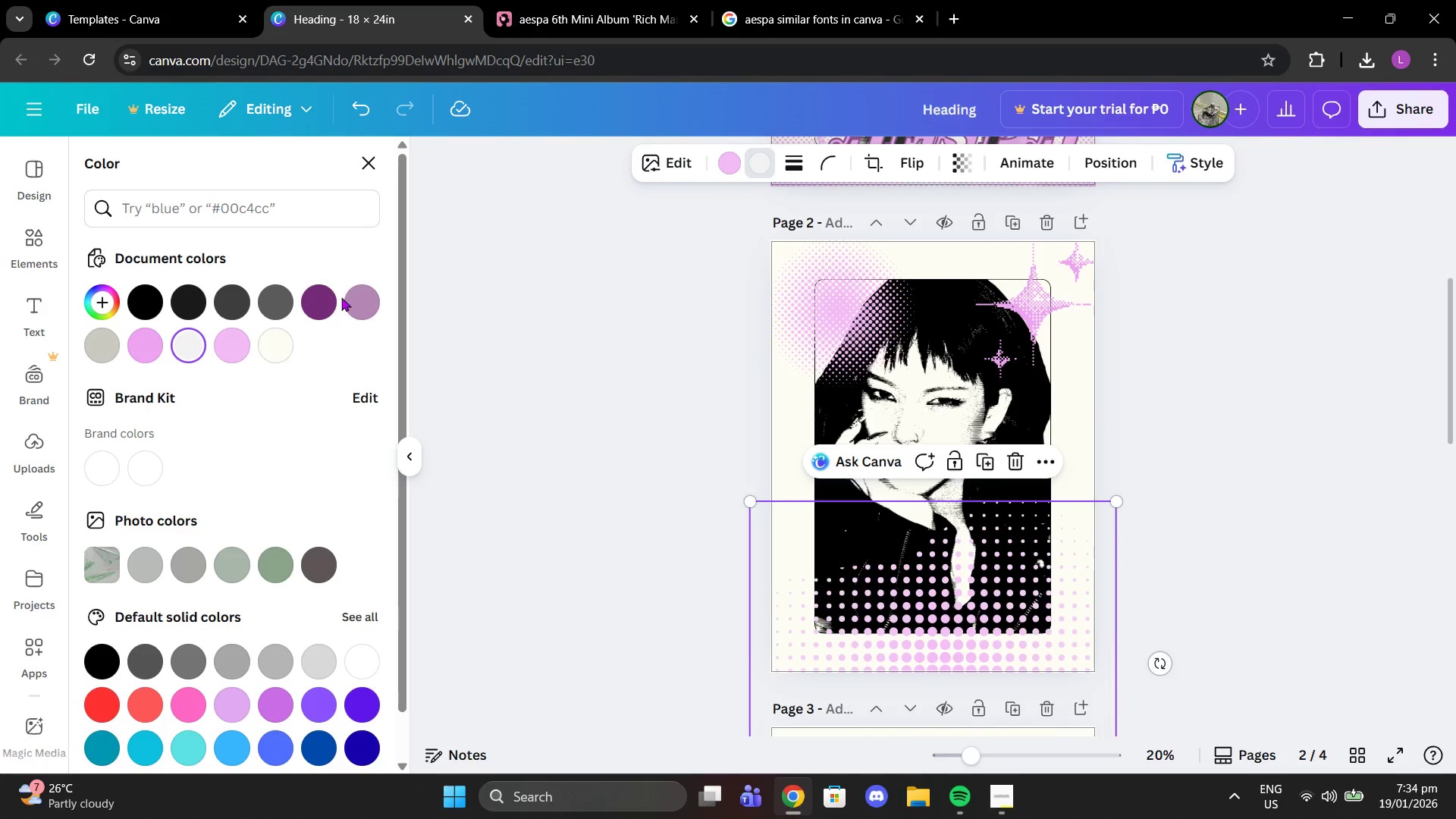 
left_click([329, 297])
 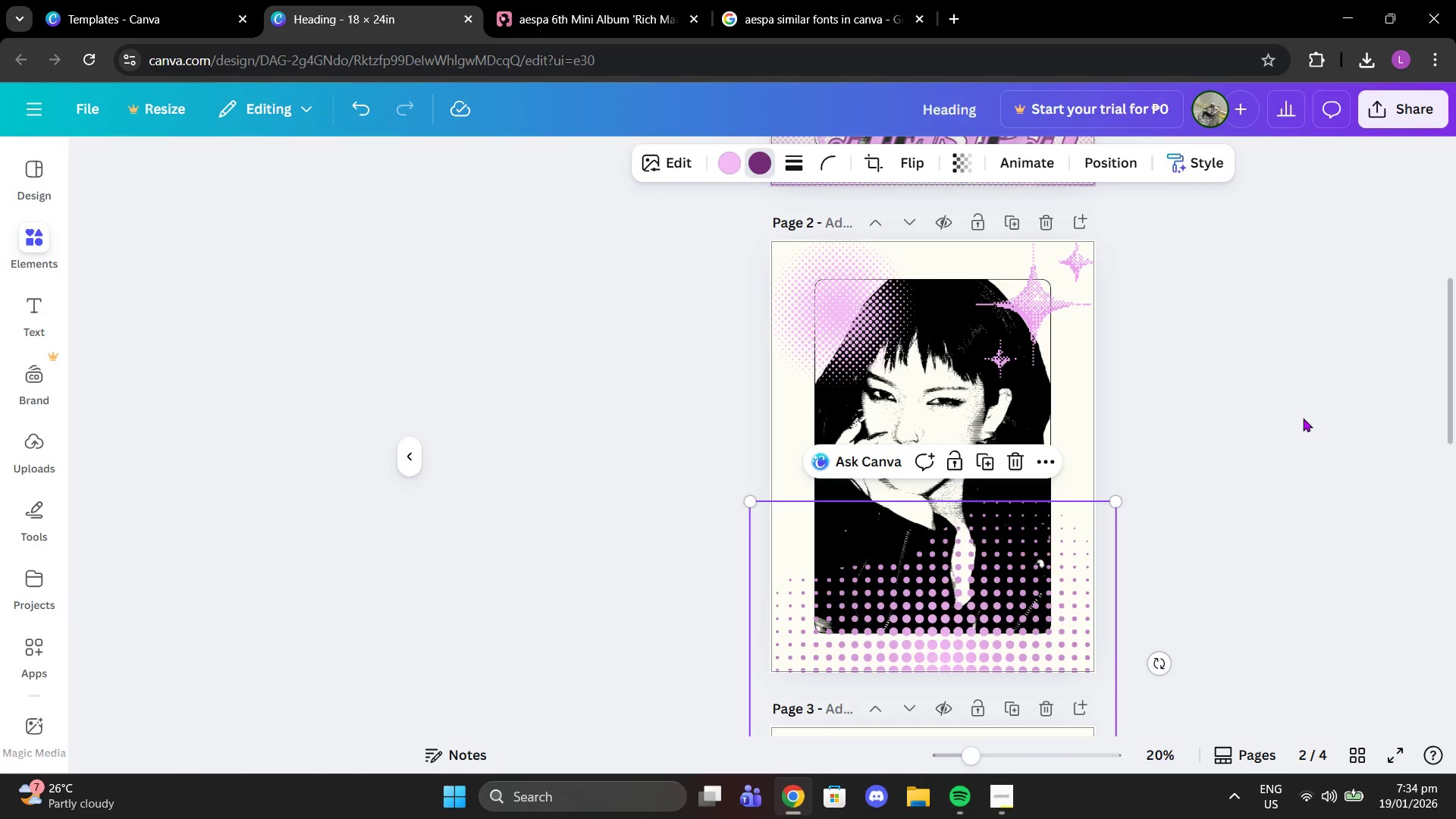 
double_click([1303, 418])
 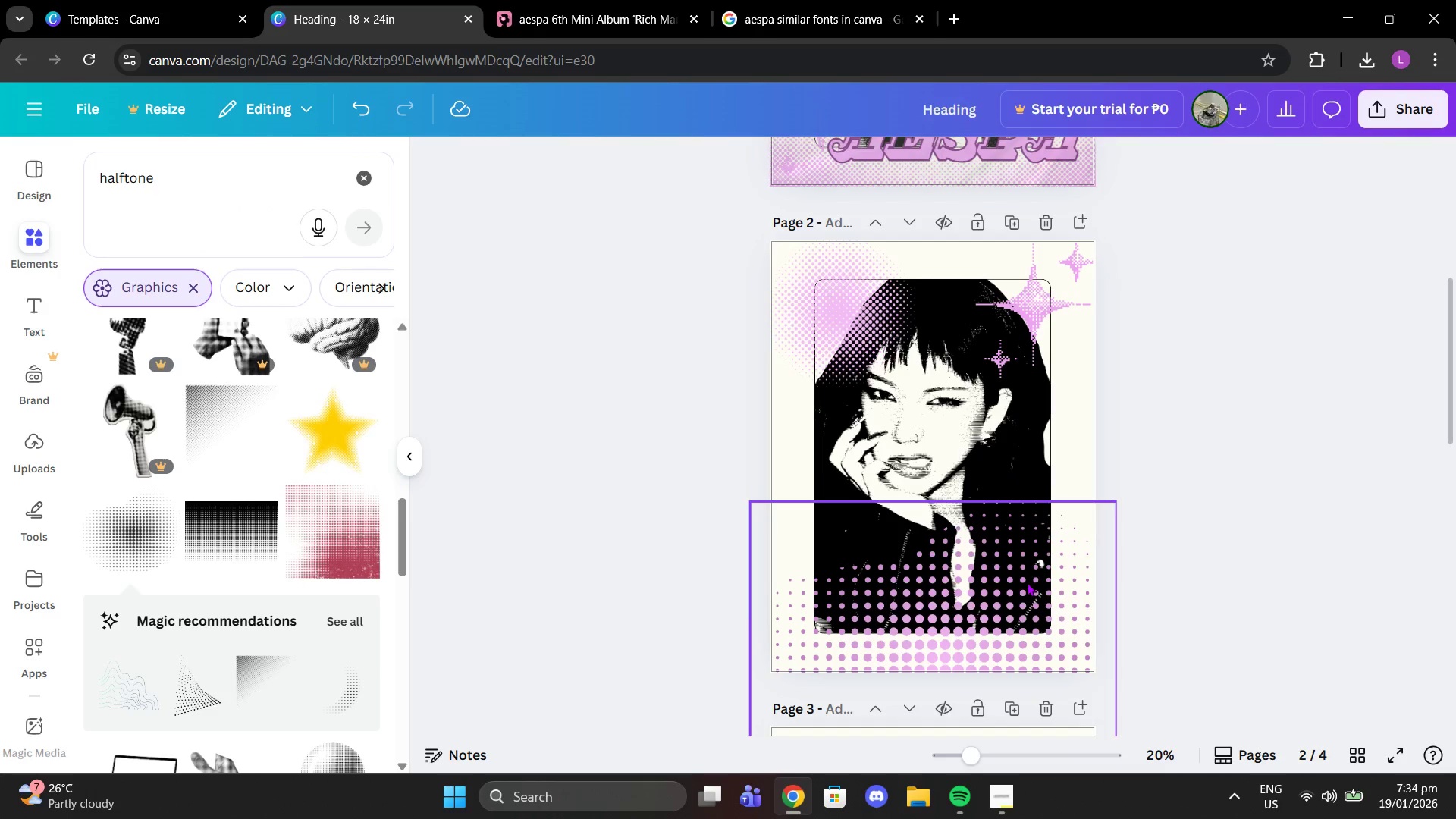 
left_click_drag(start_coordinate=[1025, 586], to_coordinate=[1029, 598])
 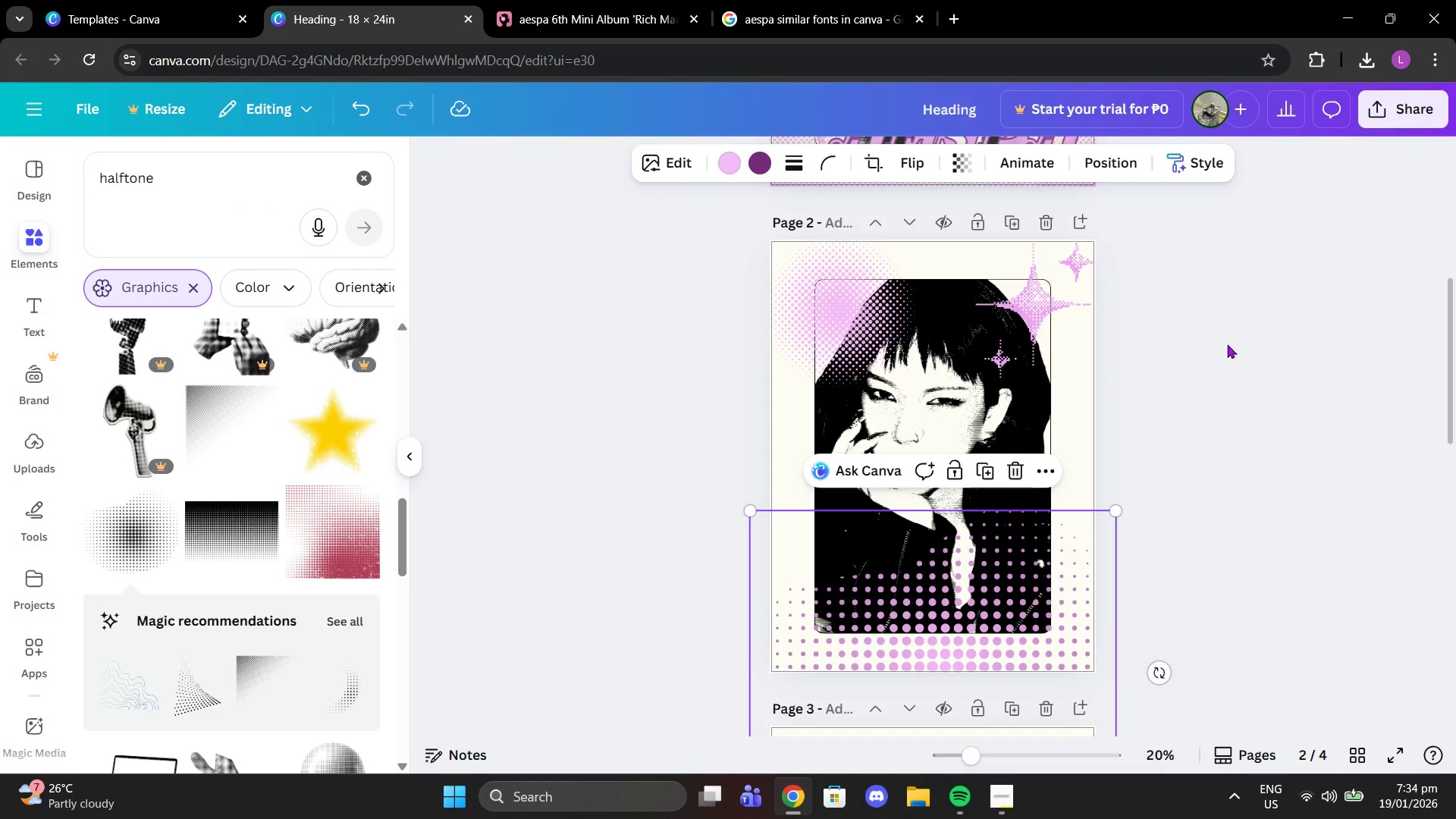 
scroll: coordinate [356, 417], scroll_direction: down, amount: 6.0
 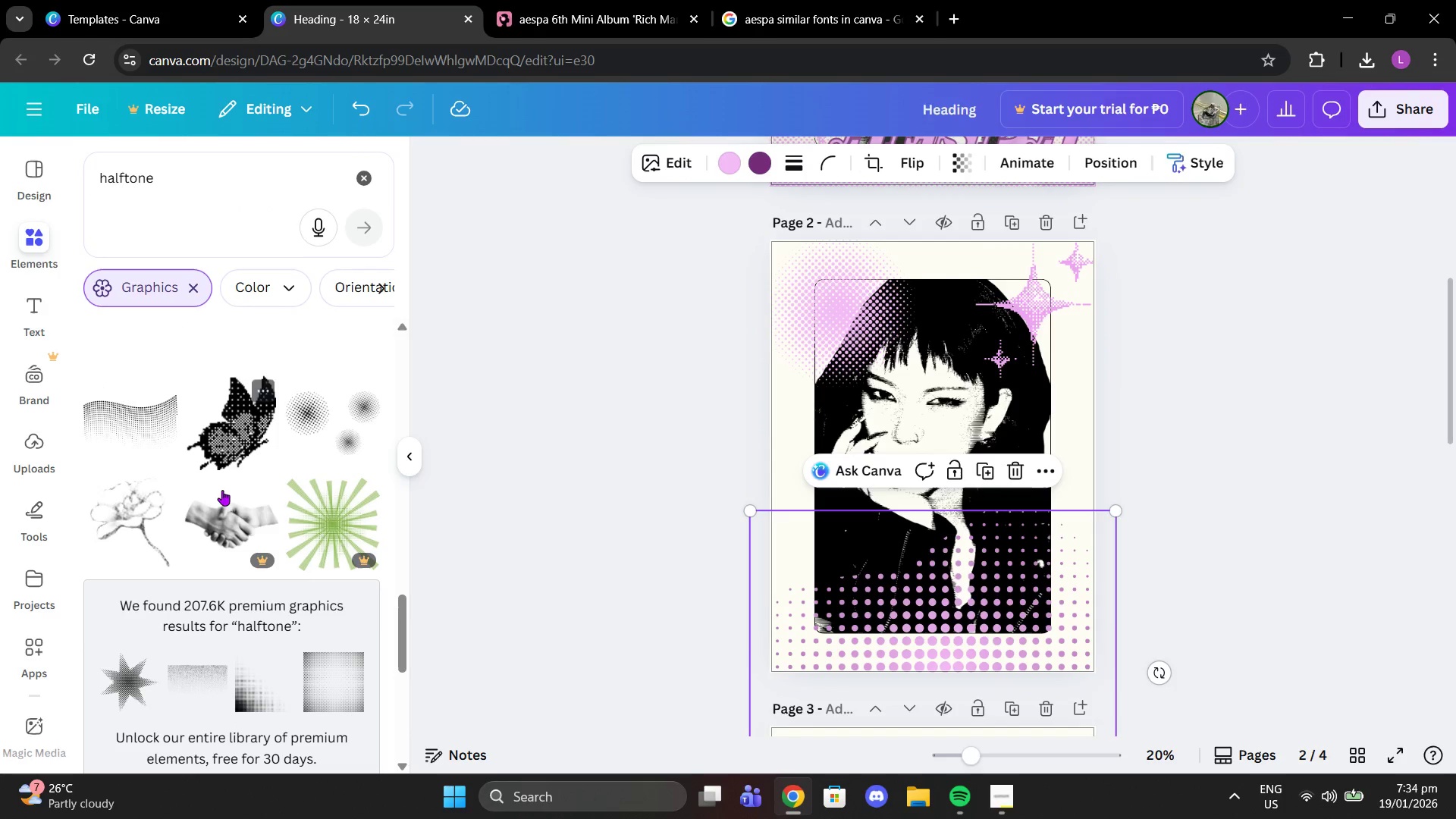 
left_click([209, 413])
 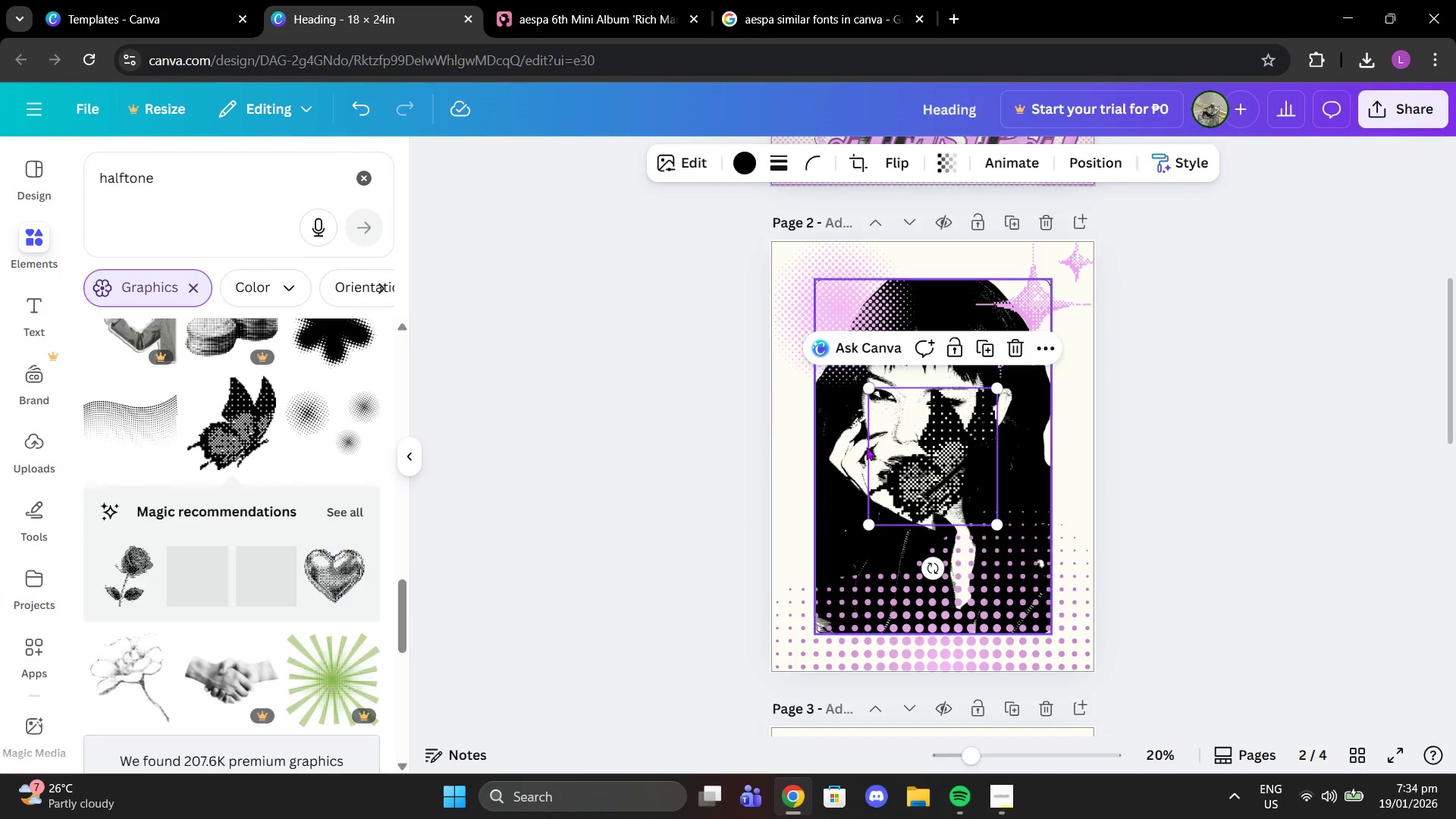 
left_click_drag(start_coordinate=[926, 450], to_coordinate=[811, 513])
 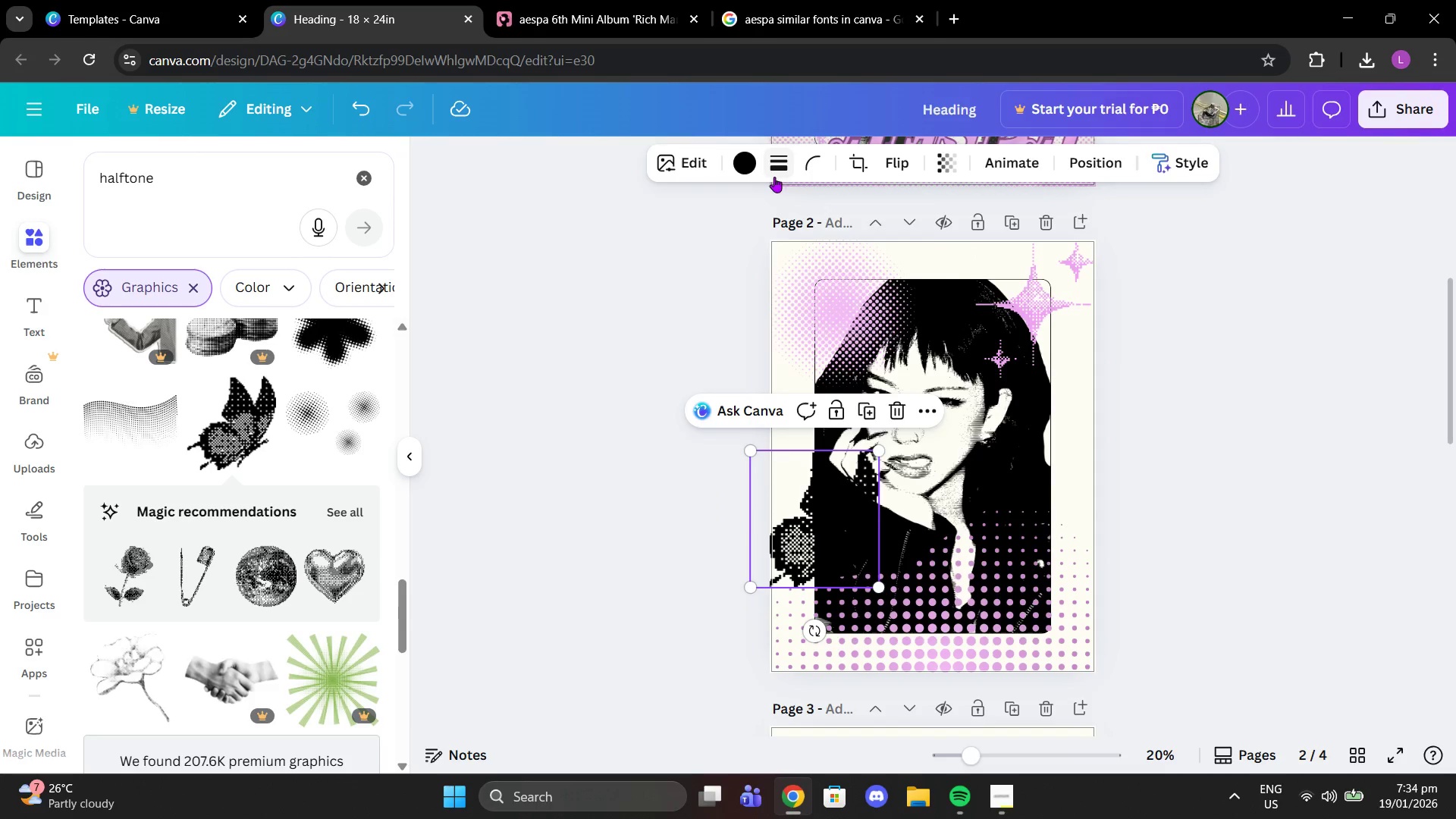 
double_click([751, 171])
 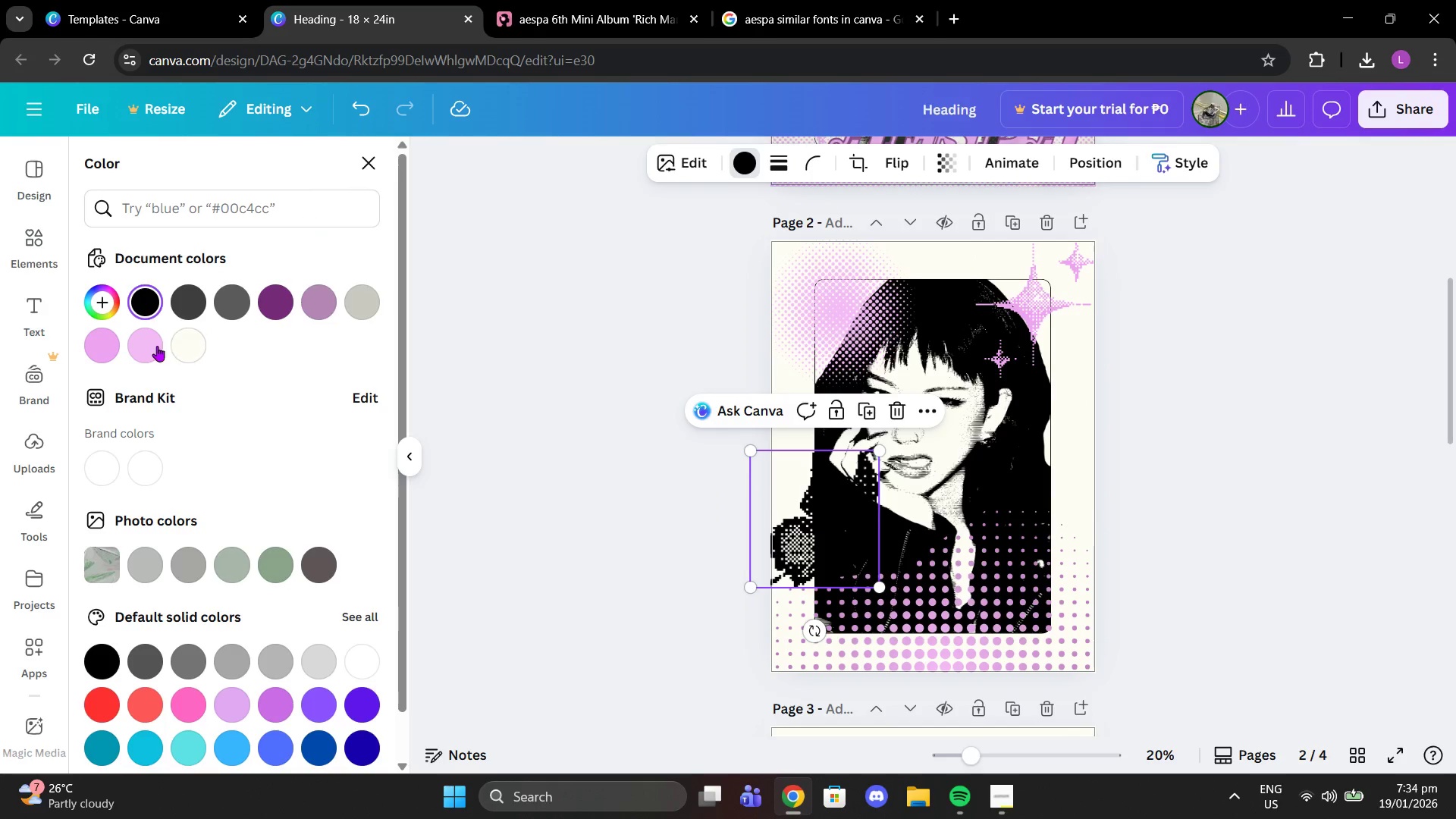 
left_click([143, 346])
 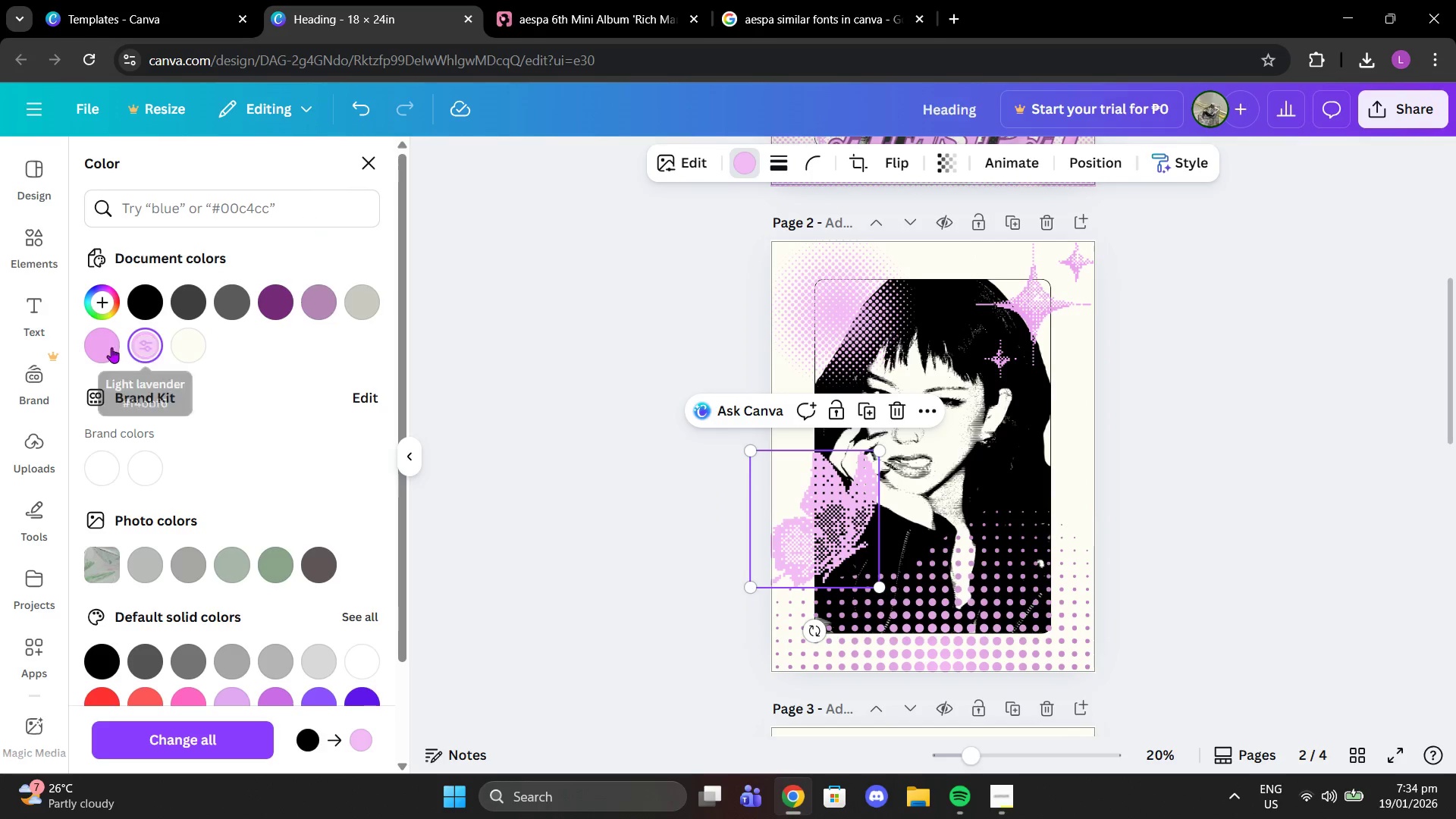 
left_click([103, 347])
 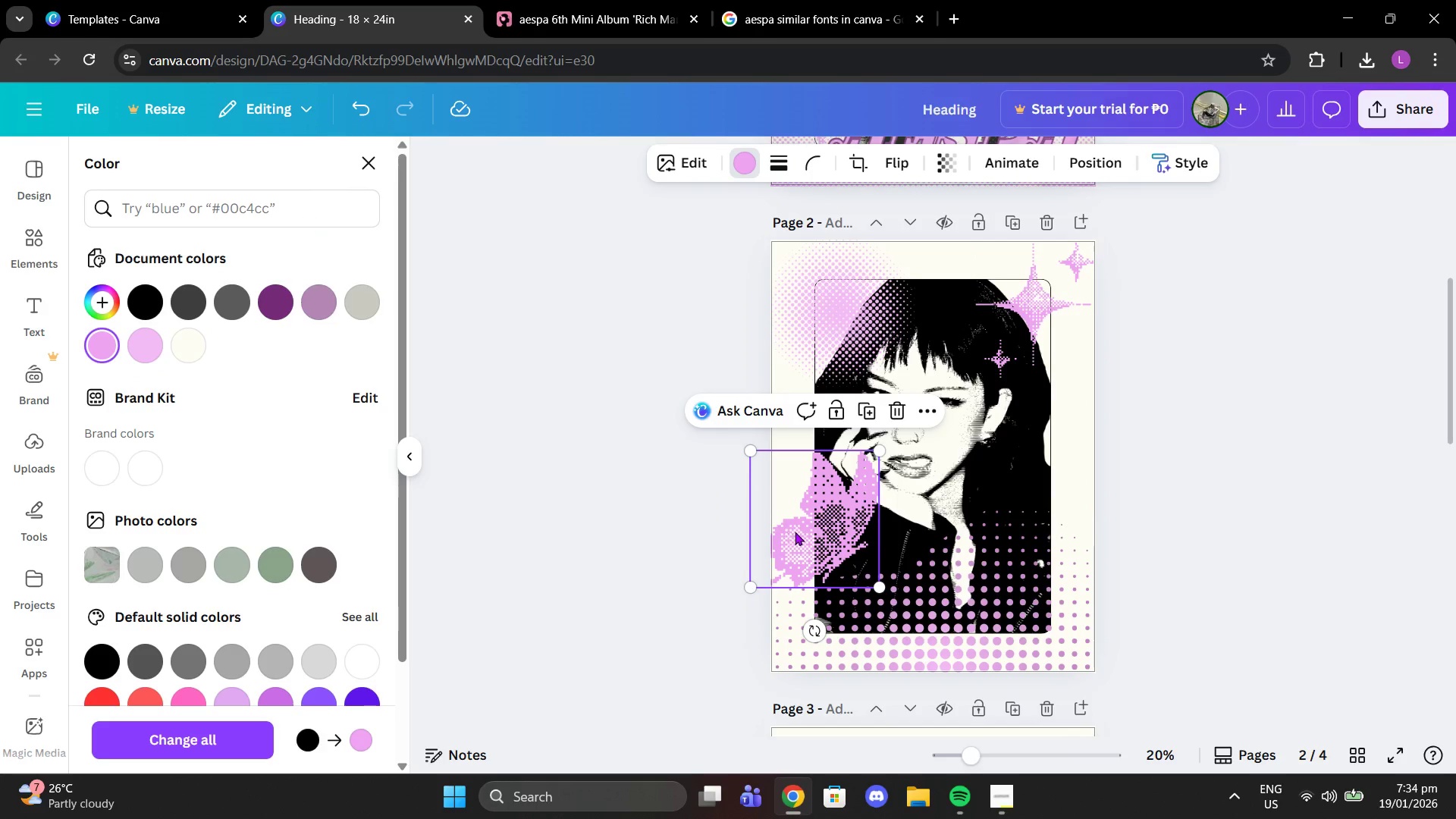 
left_click_drag(start_coordinate=[833, 526], to_coordinate=[802, 533])
 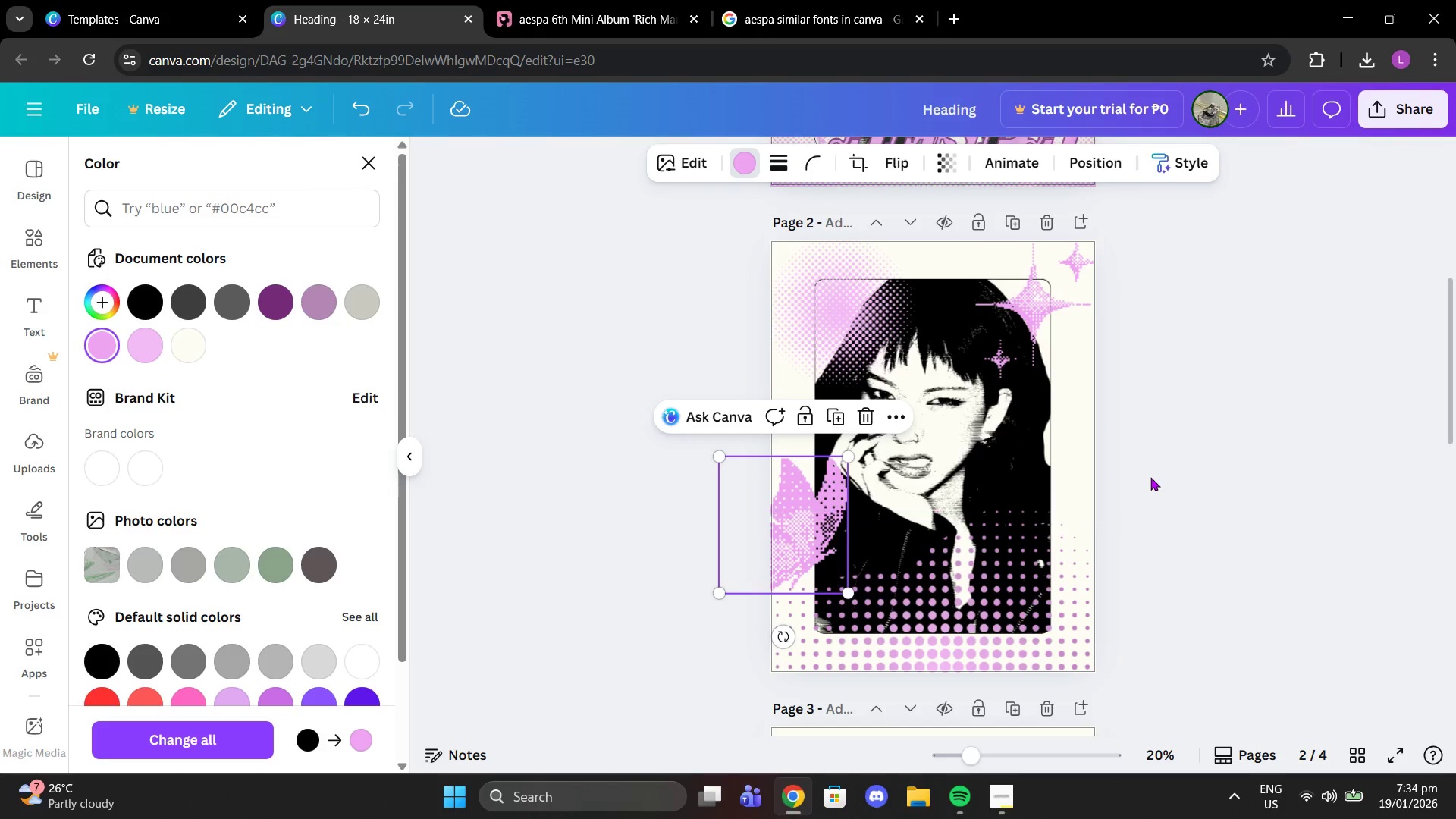 
left_click([1150, 477])
 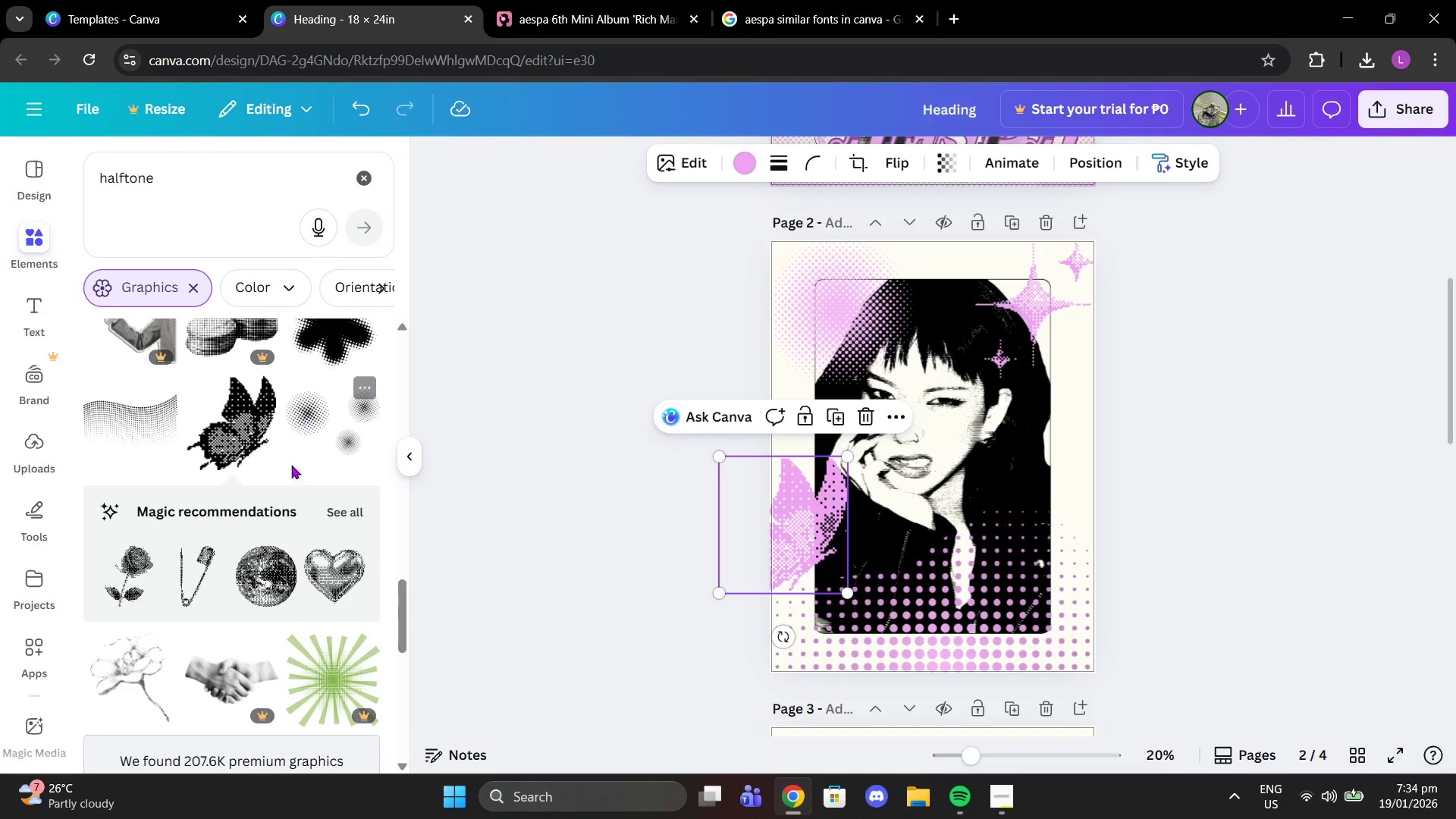 
scroll: coordinate [304, 479], scroll_direction: down, amount: 2.0
 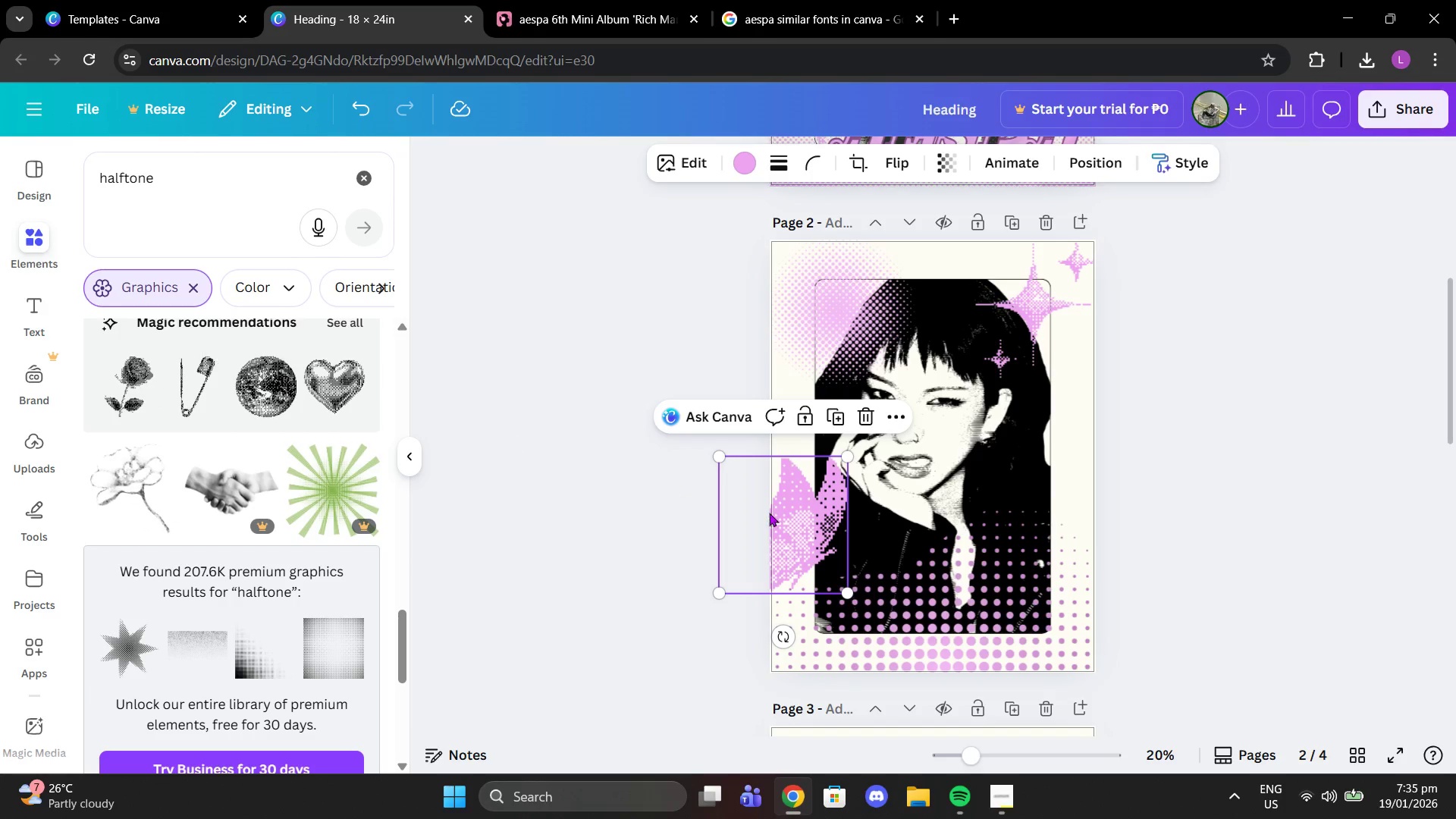 
left_click_drag(start_coordinate=[832, 519], to_coordinate=[826, 502])
 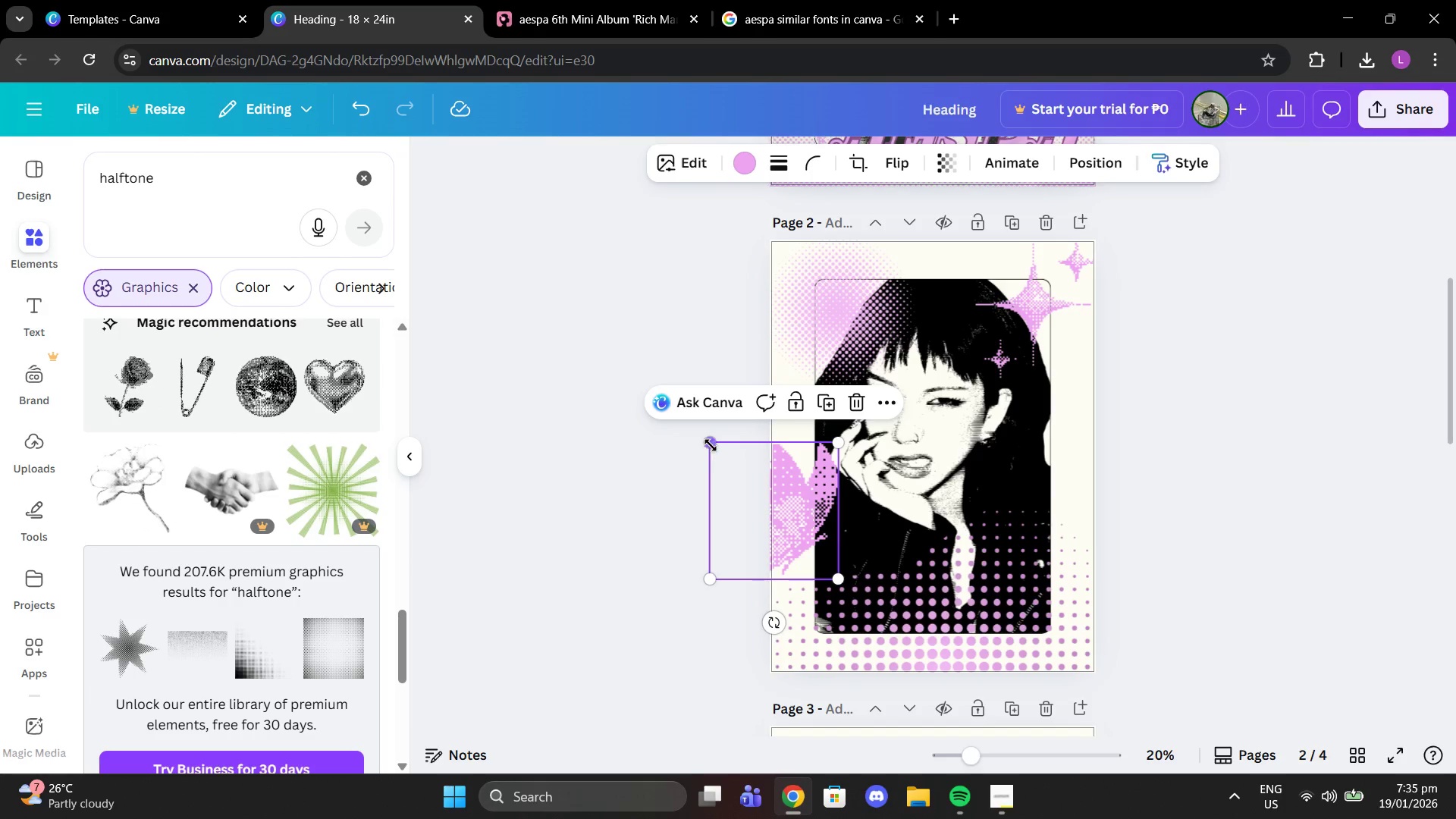 
left_click_drag(start_coordinate=[708, 444], to_coordinate=[748, 469])
 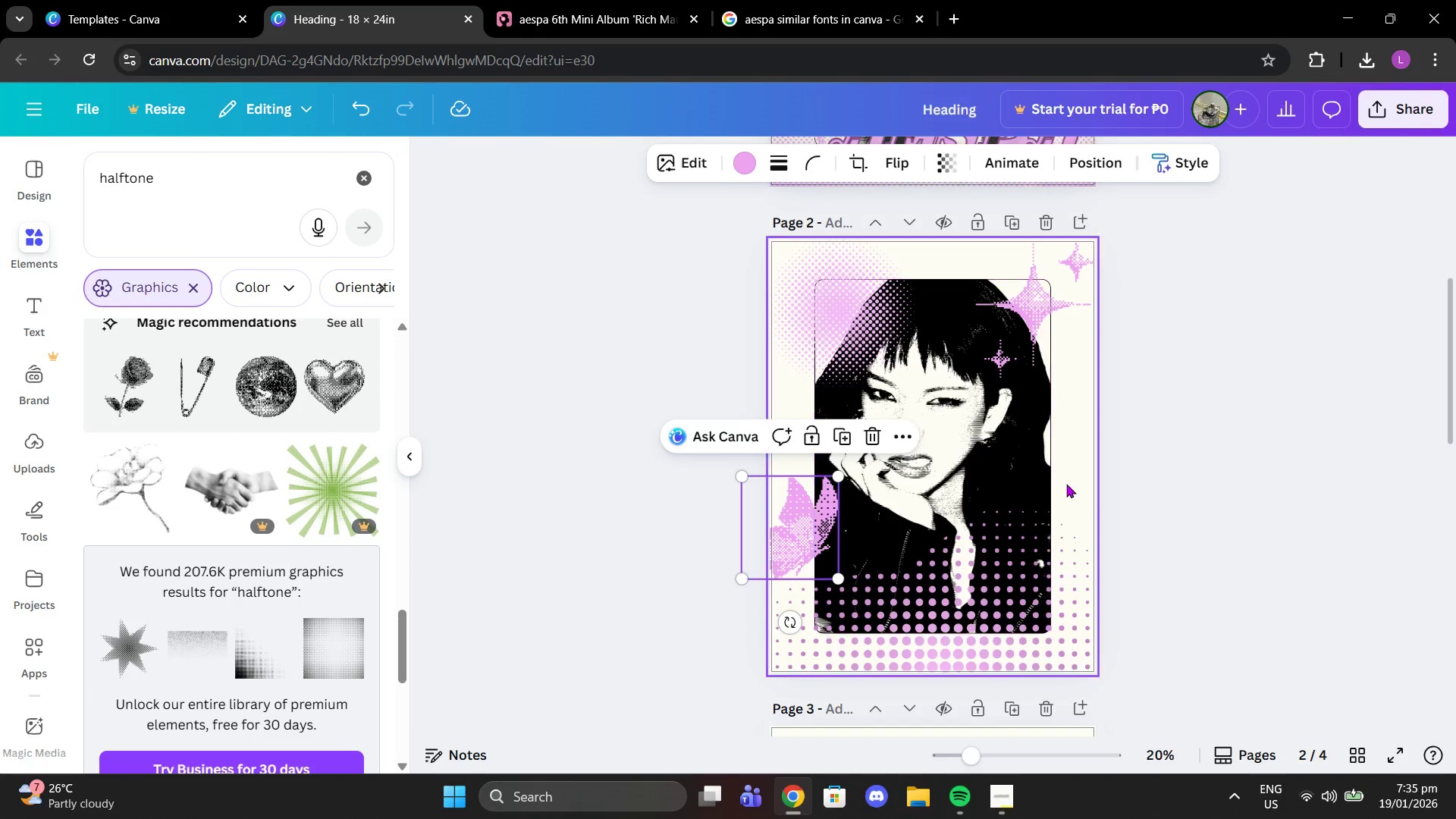 
left_click_drag(start_coordinate=[1072, 582], to_coordinate=[1080, 584])
 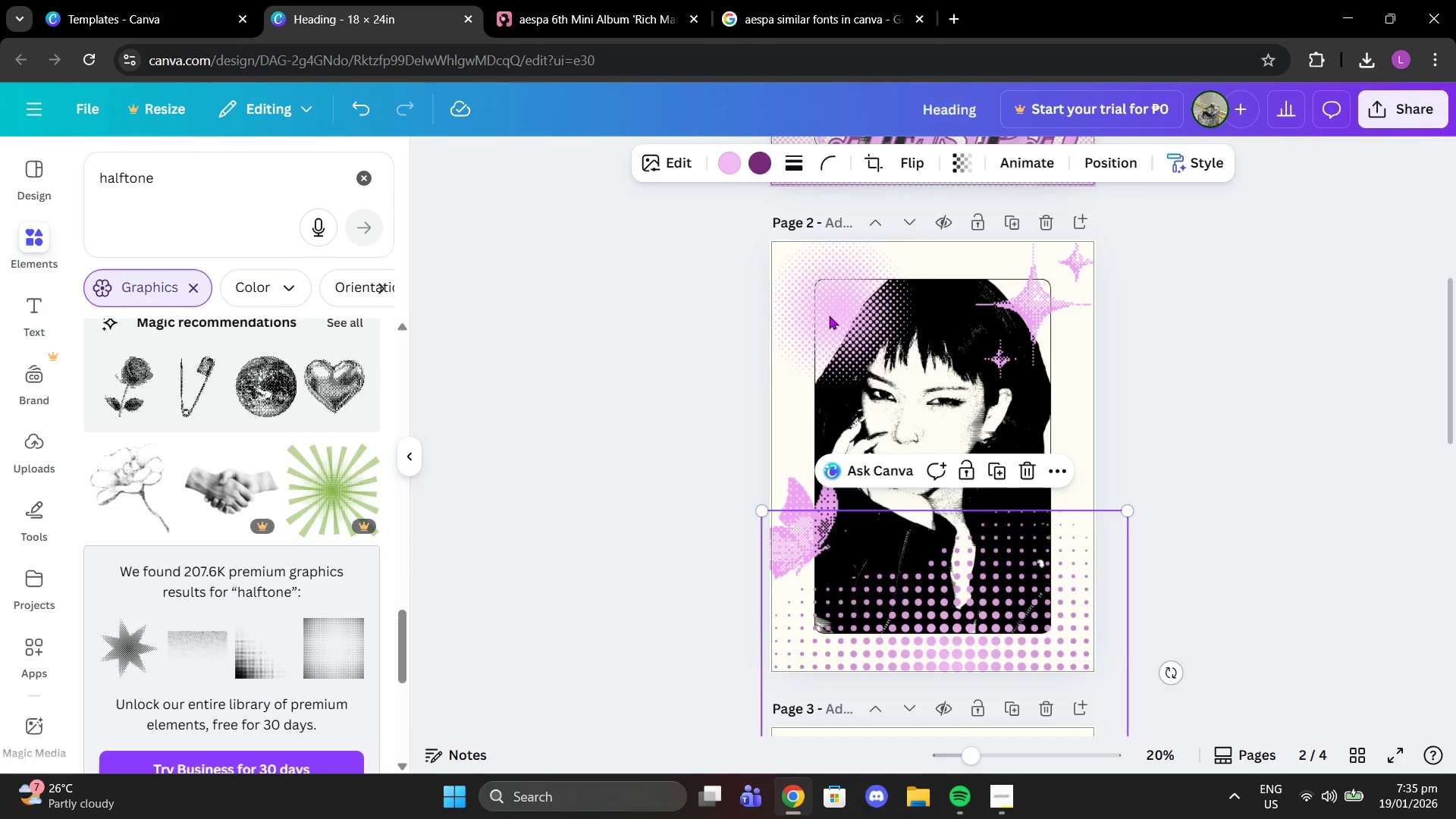 
left_click_drag(start_coordinate=[829, 315], to_coordinate=[816, 306])
 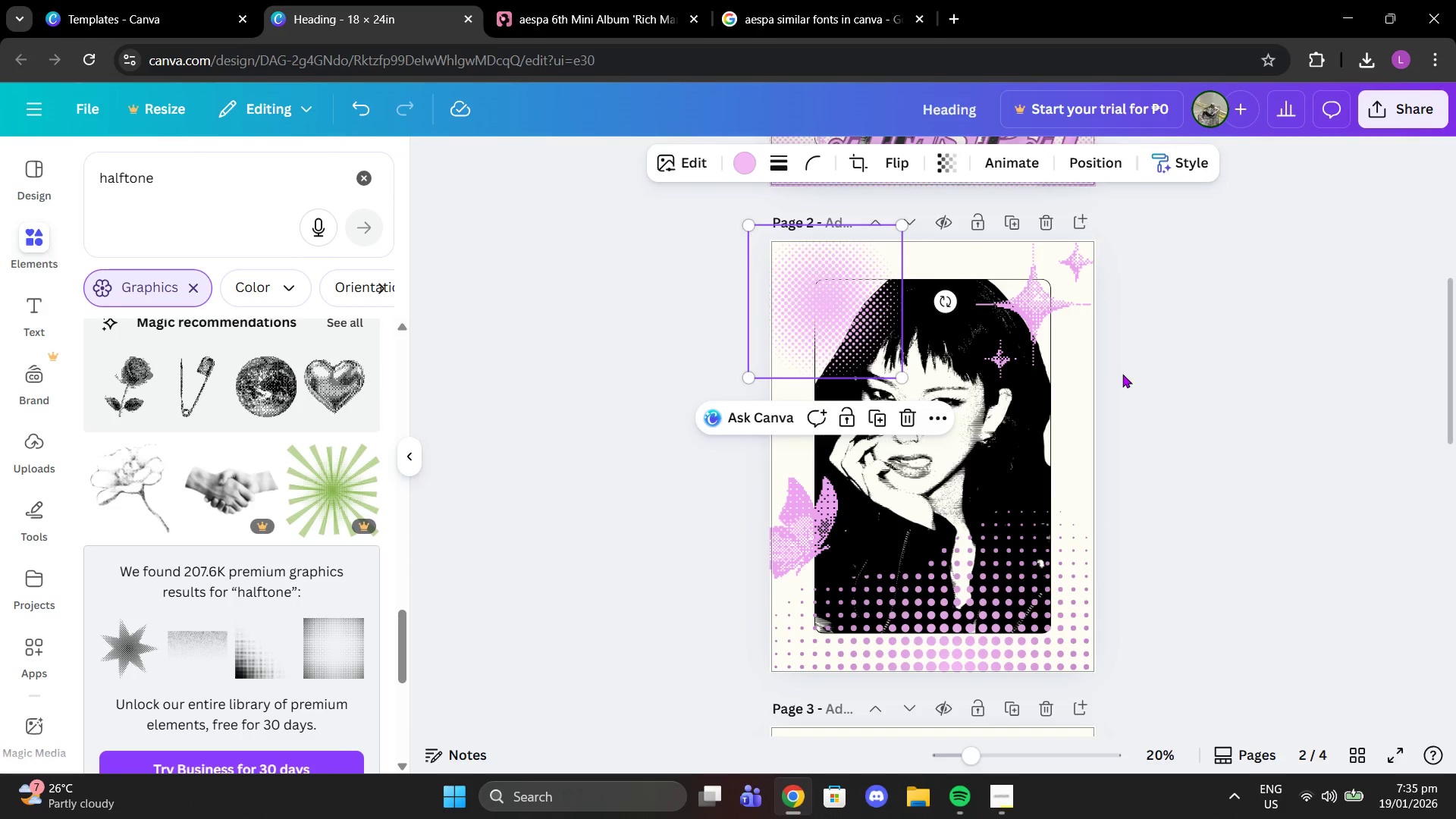 
left_click([1122, 374])
 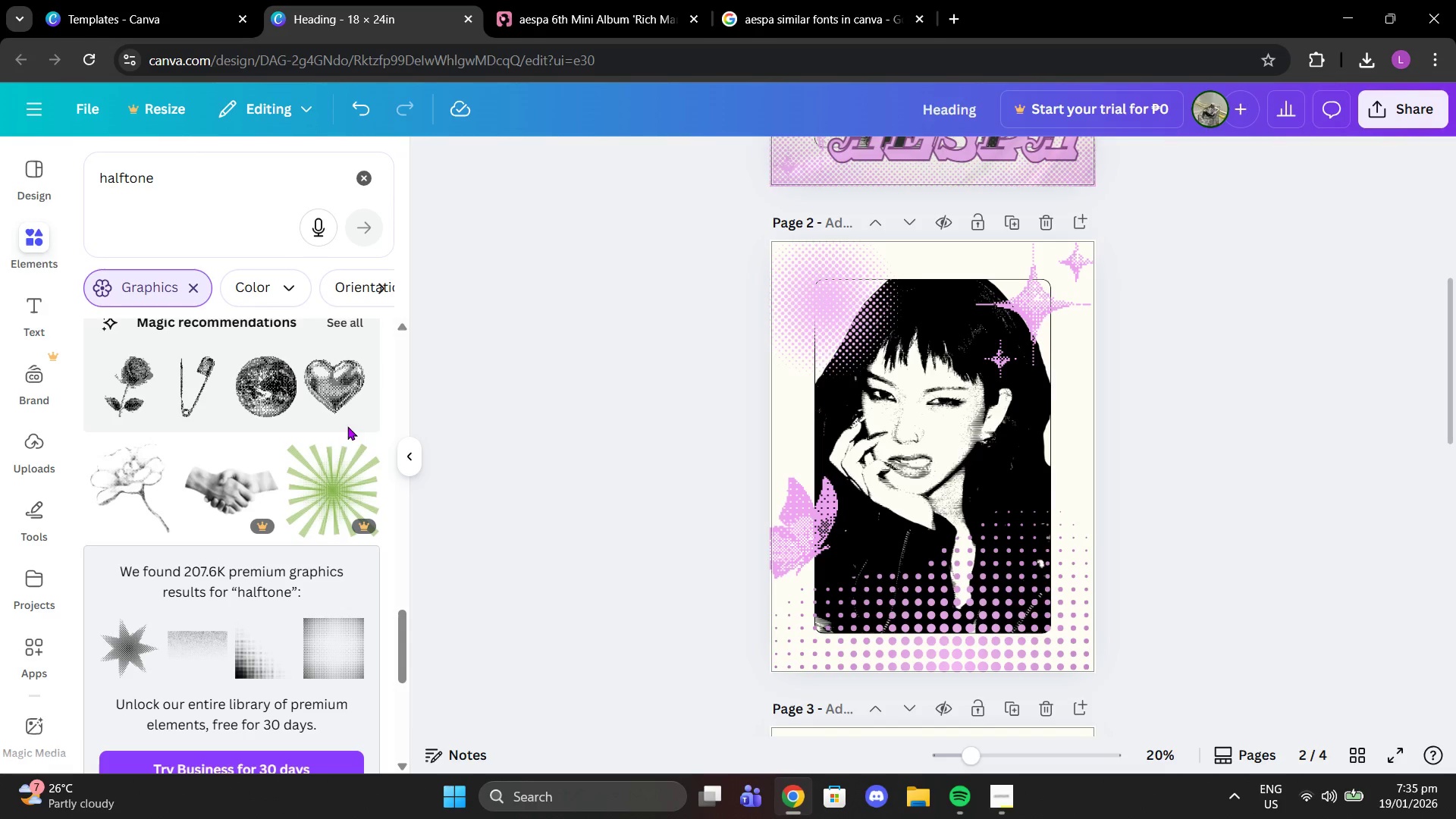 
scroll: coordinate [337, 459], scroll_direction: down, amount: 5.0
 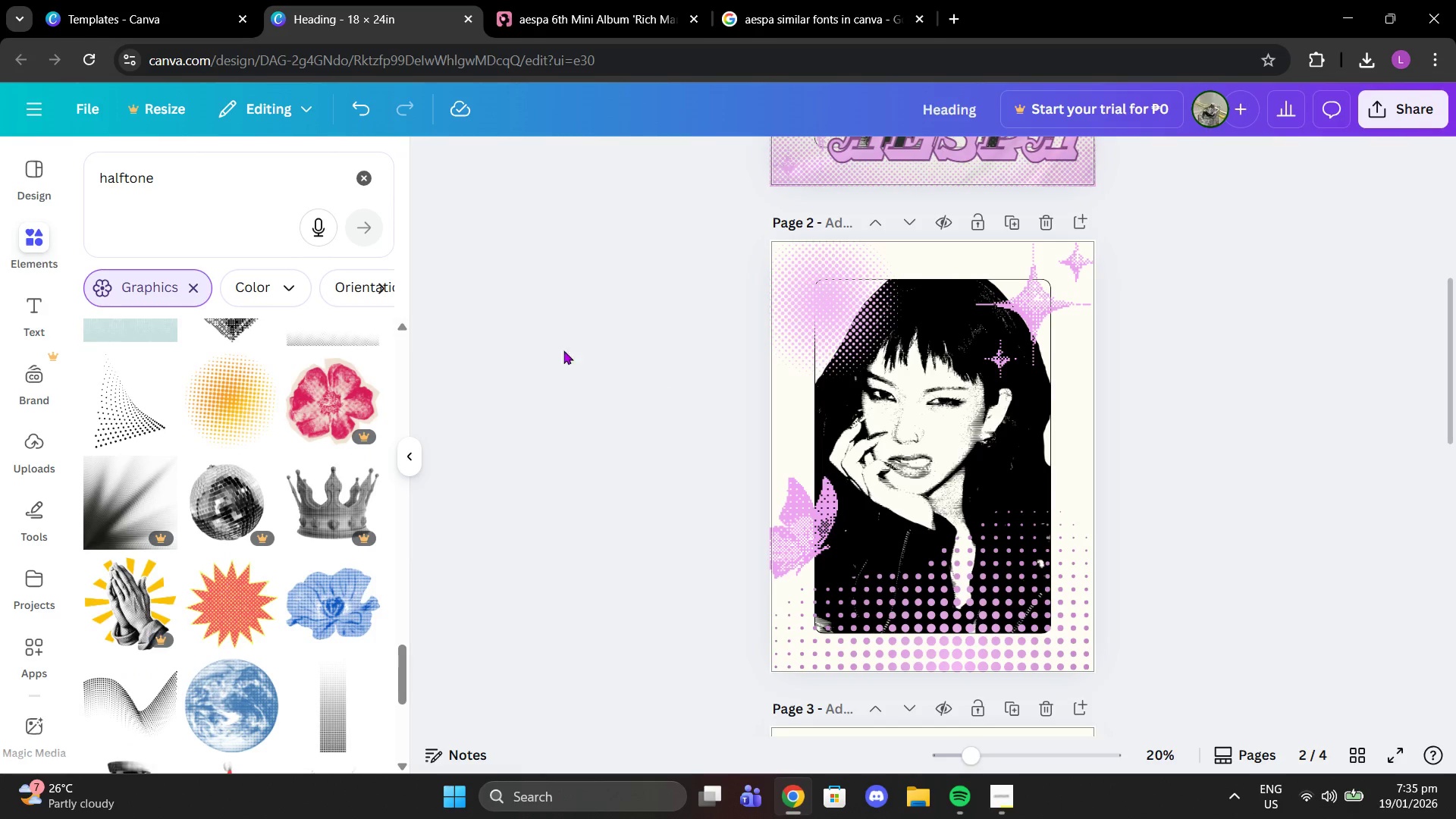 
scroll: coordinate [784, 400], scroll_direction: up, amount: 6.0
 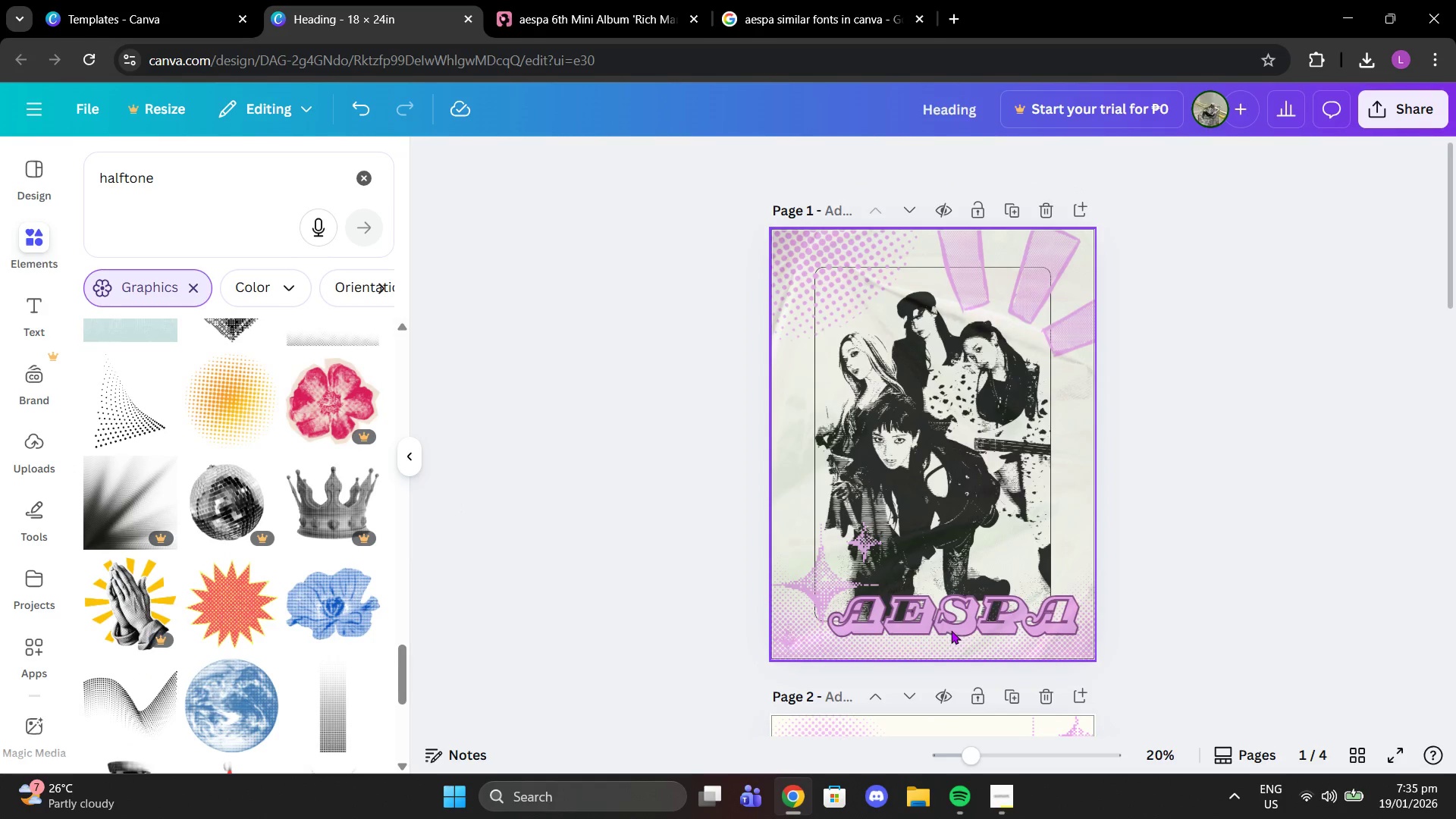 
left_click([951, 630])
 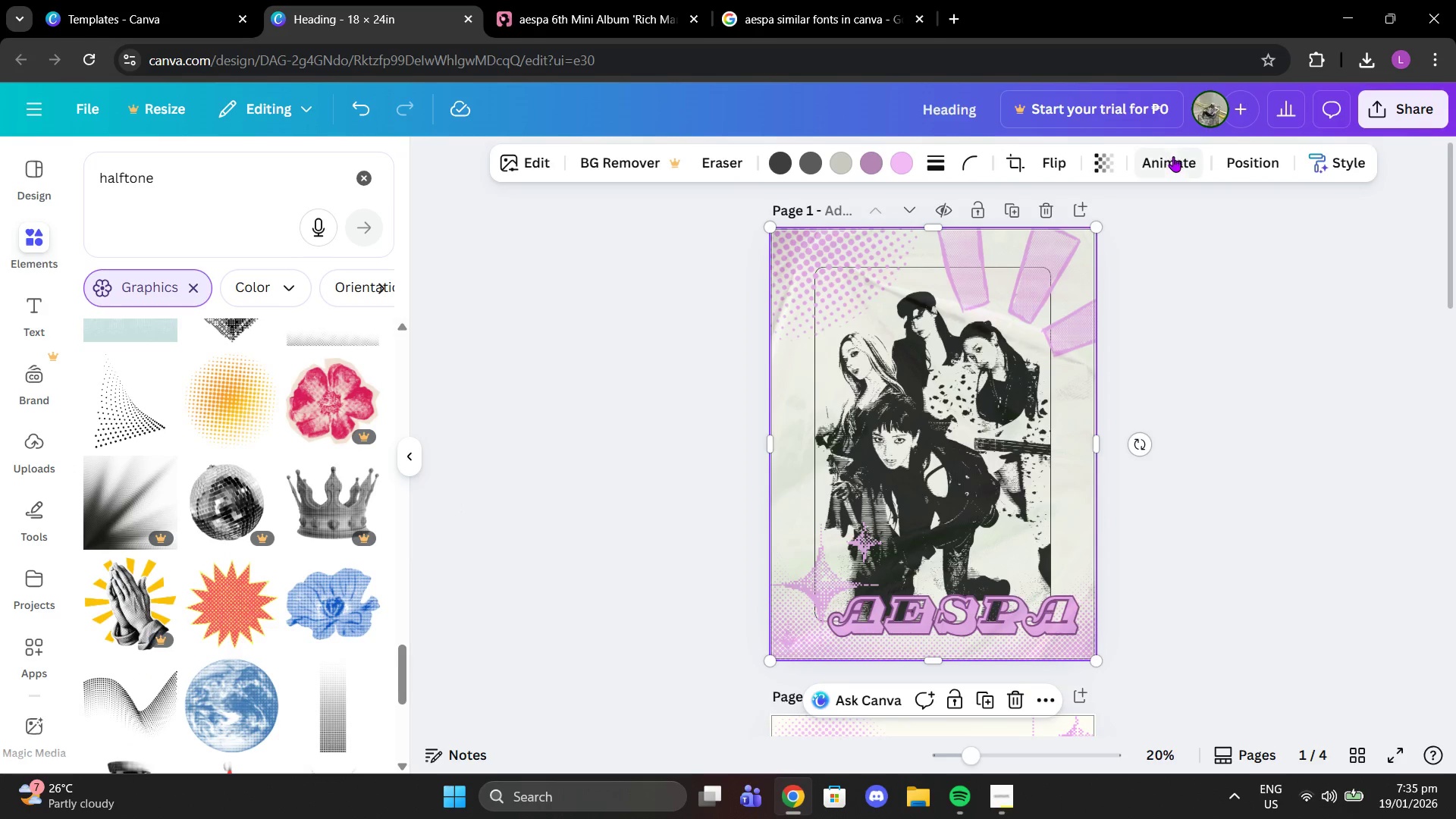 
left_click([1239, 161])
 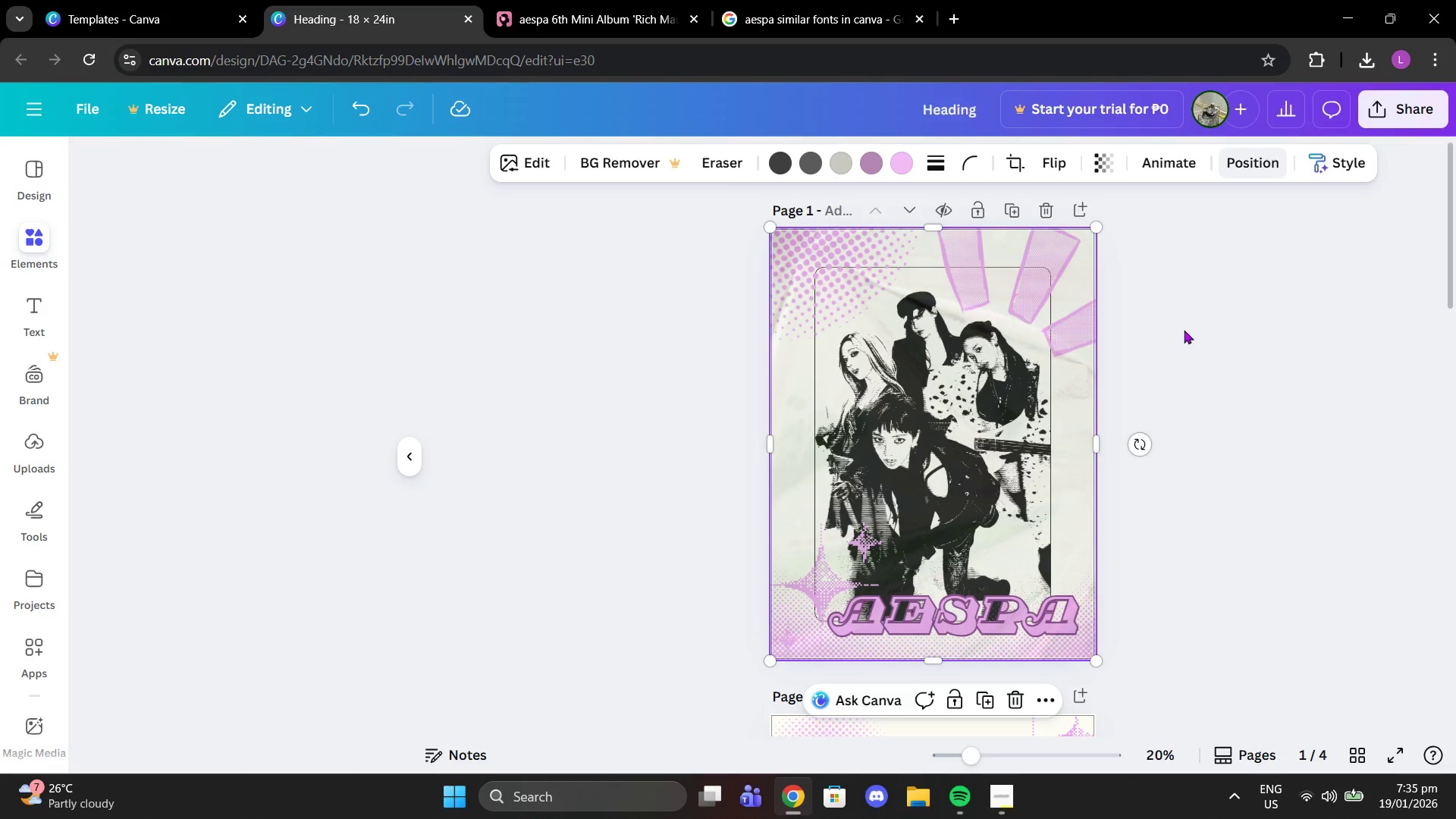 
scroll: coordinate [1136, 362], scroll_direction: down, amount: 6.0
 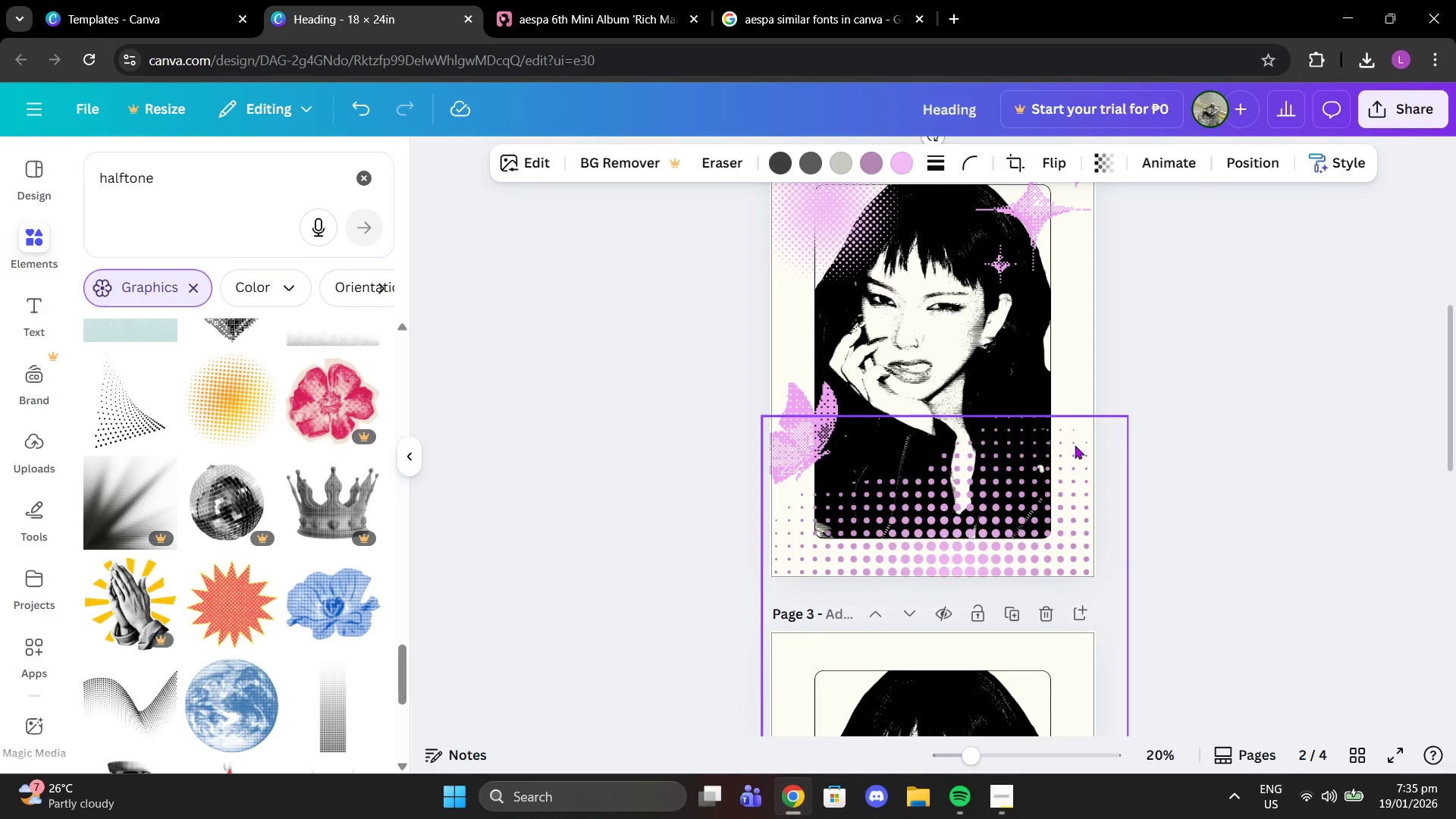 
left_click([1075, 445])
 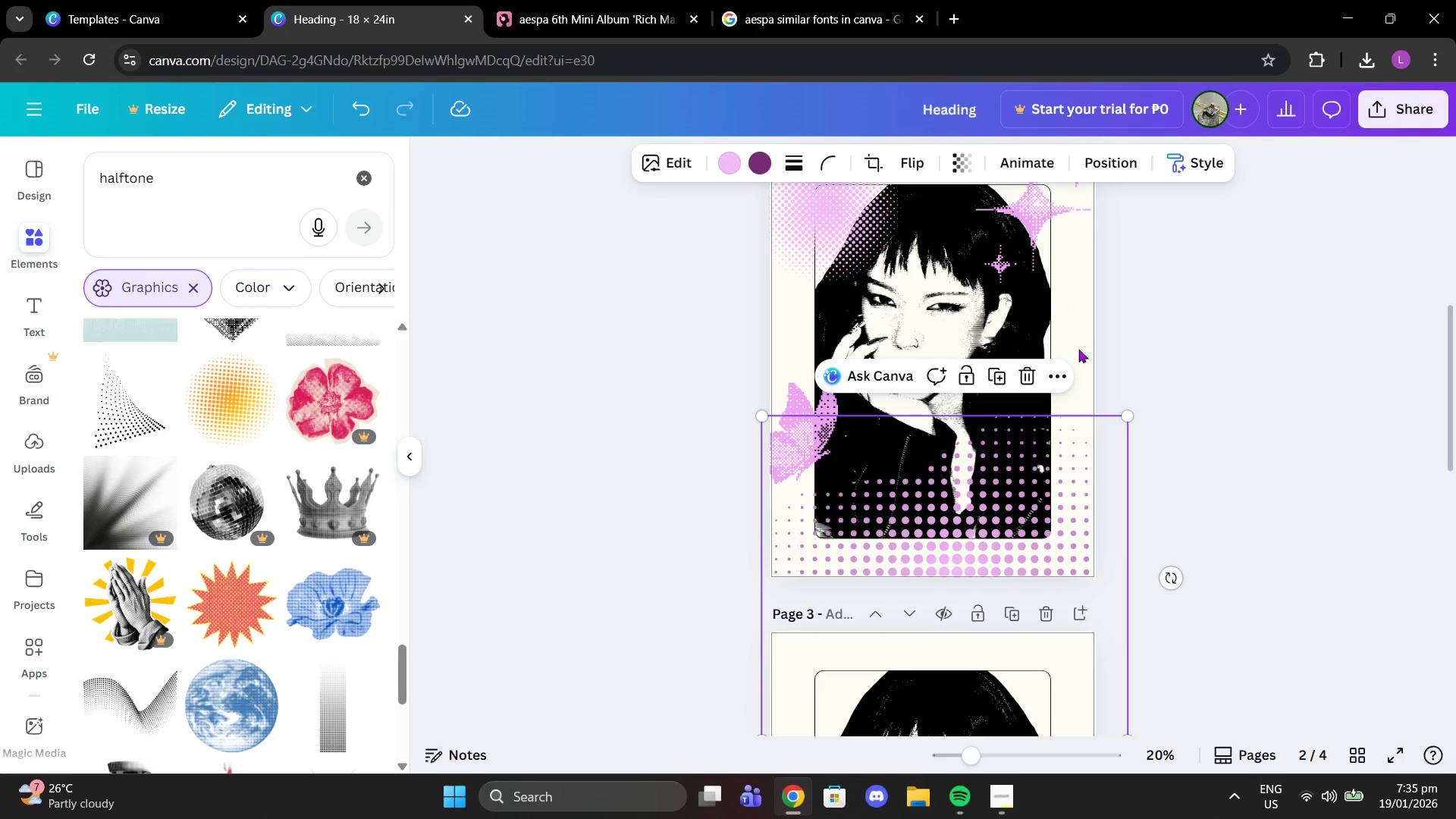 
left_click([1078, 349])
 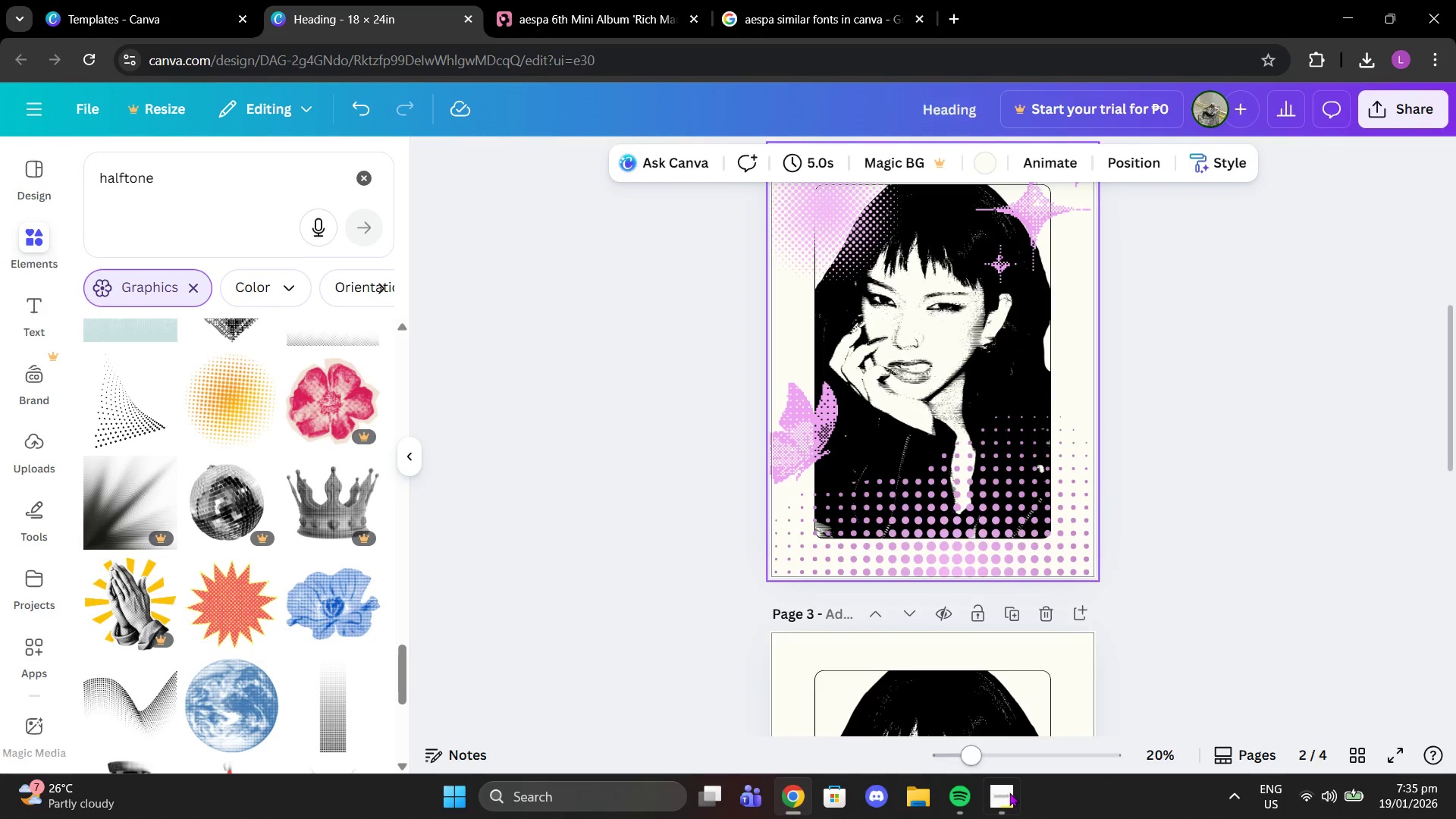 
left_click([1014, 811])